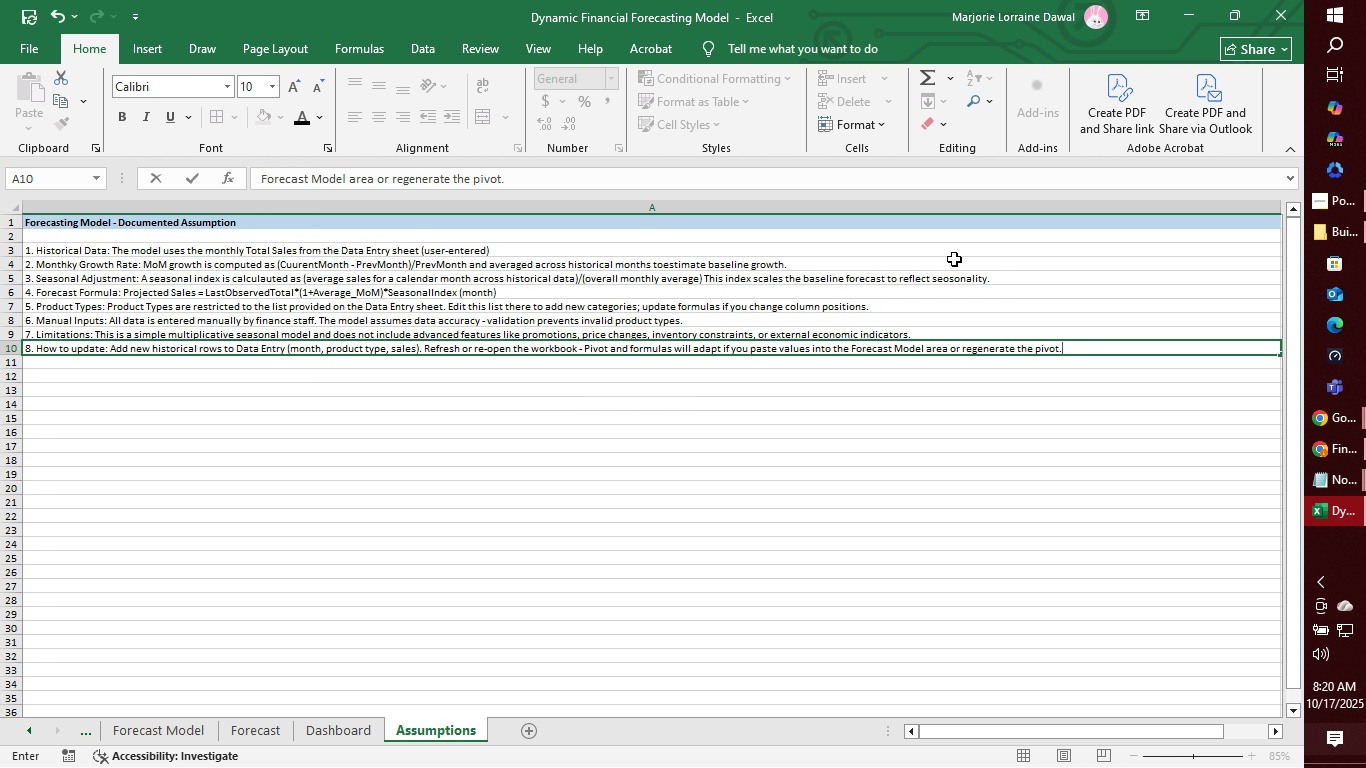 
left_click([1101, 283])
 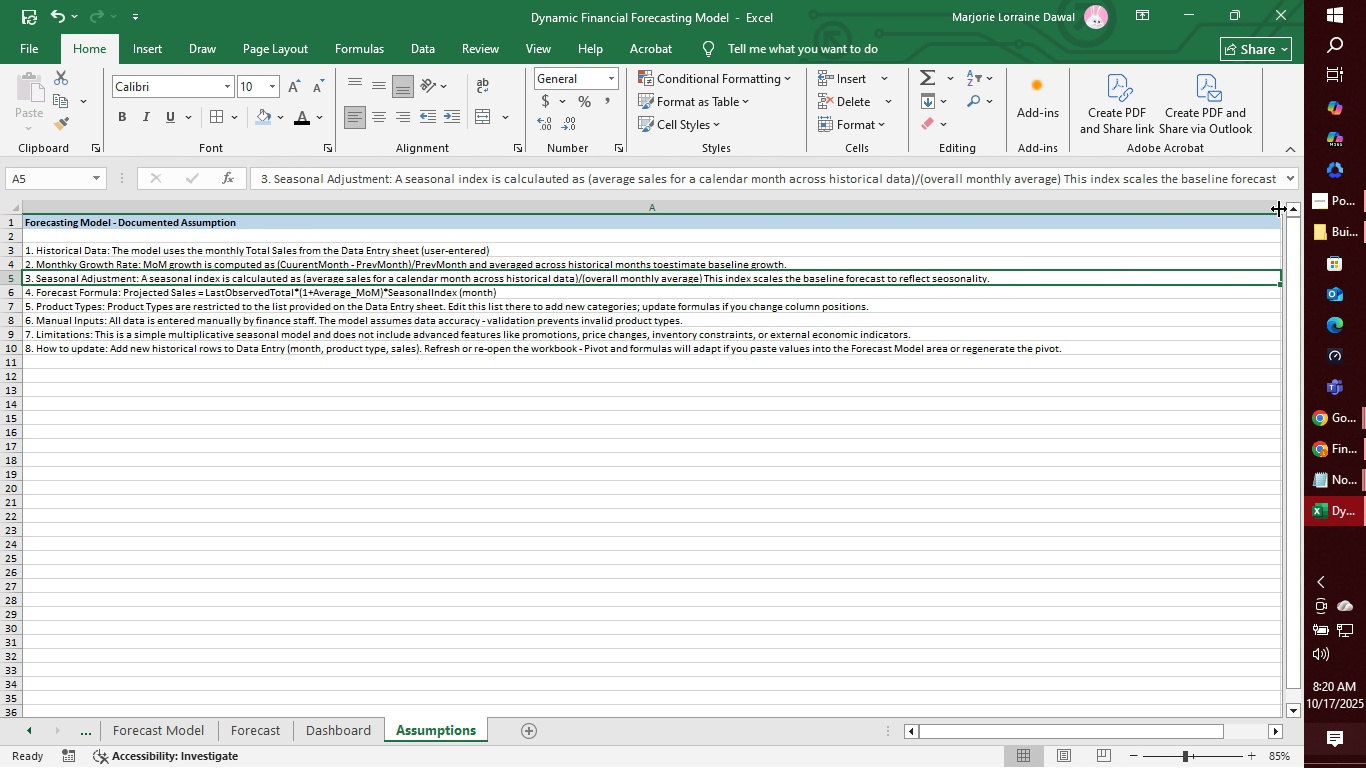 
left_click_drag(start_coordinate=[1279, 209], to_coordinate=[1066, 236])
 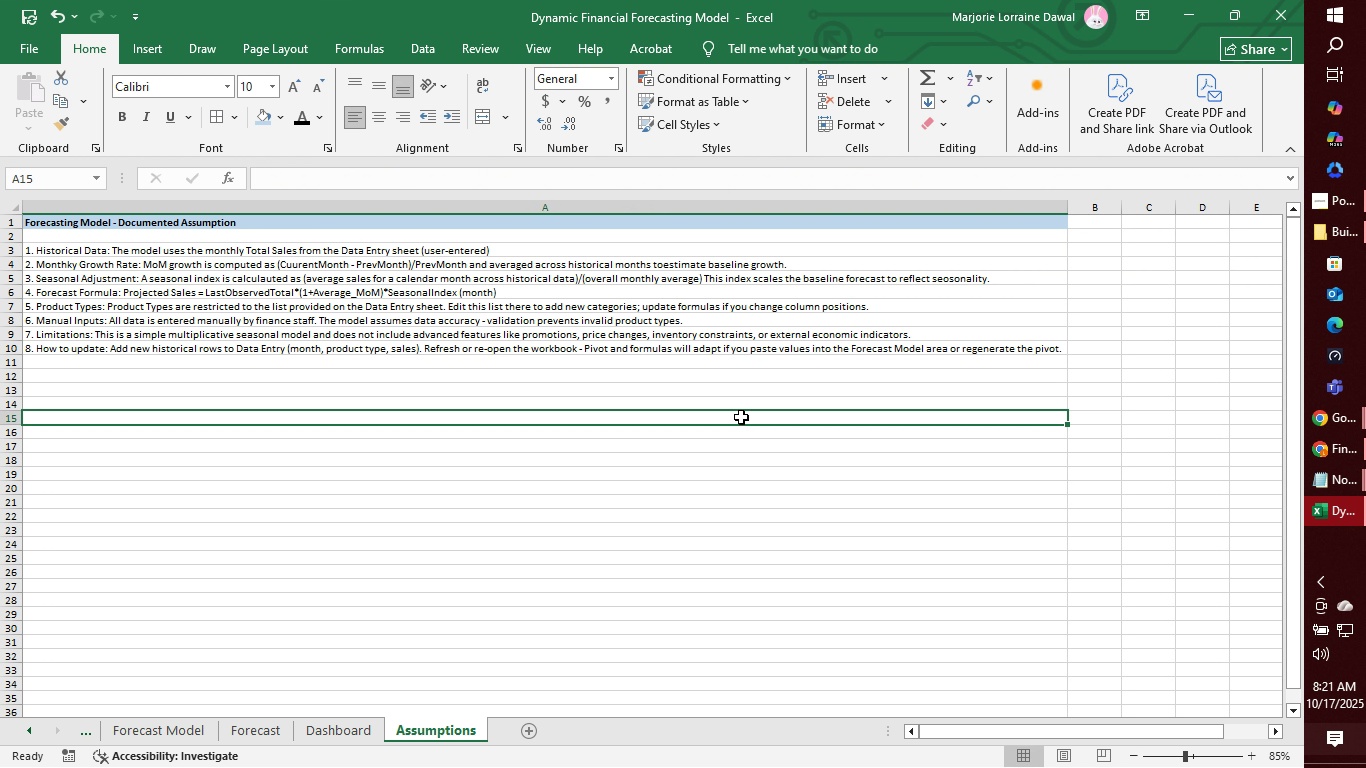 
left_click([741, 417])
 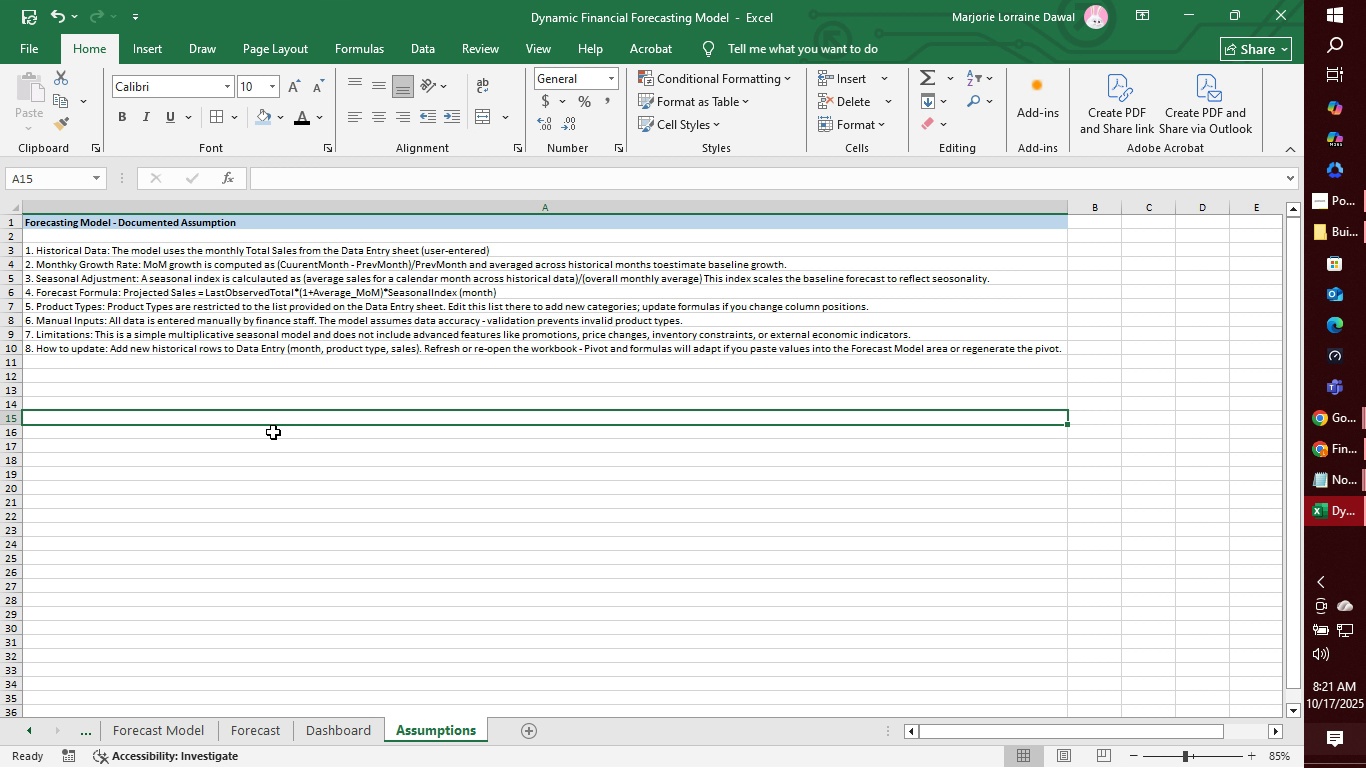 
wait(23.1)
 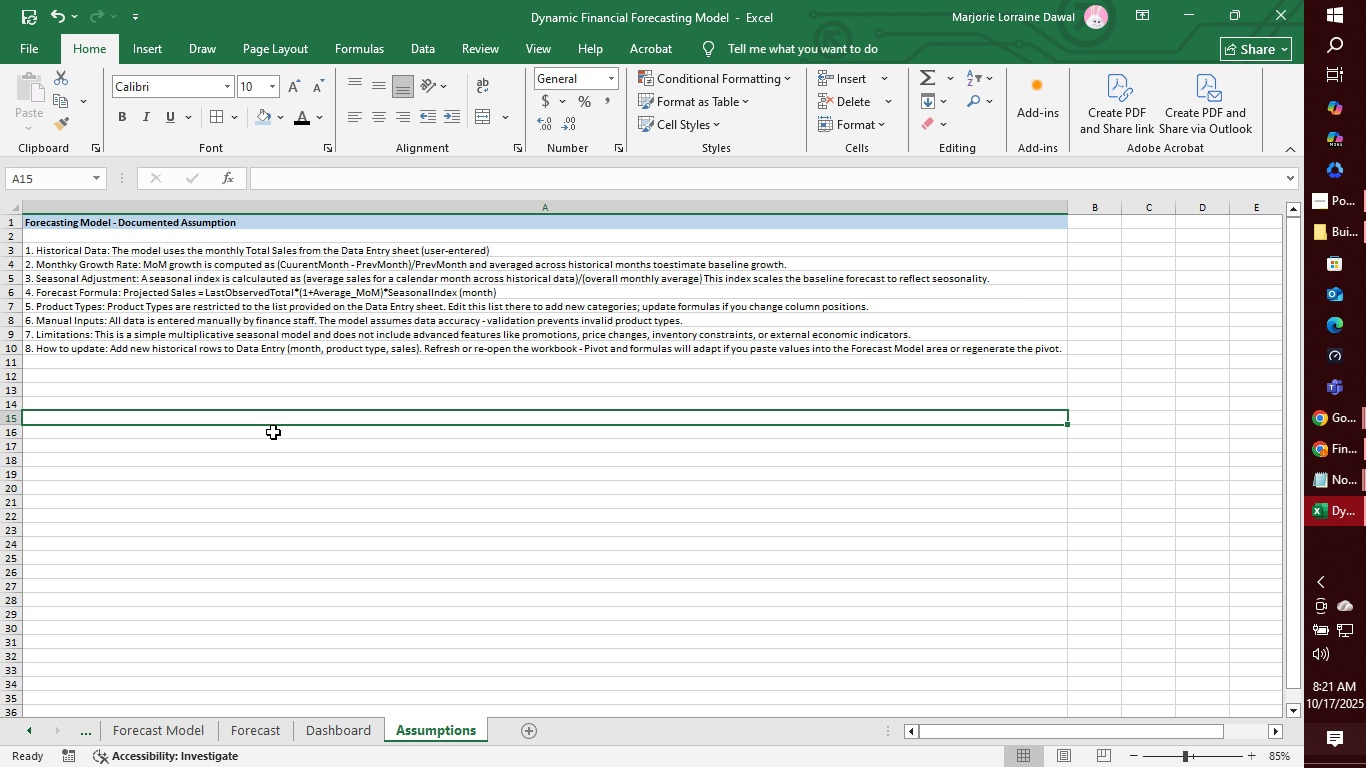 
double_click([275, 414])
 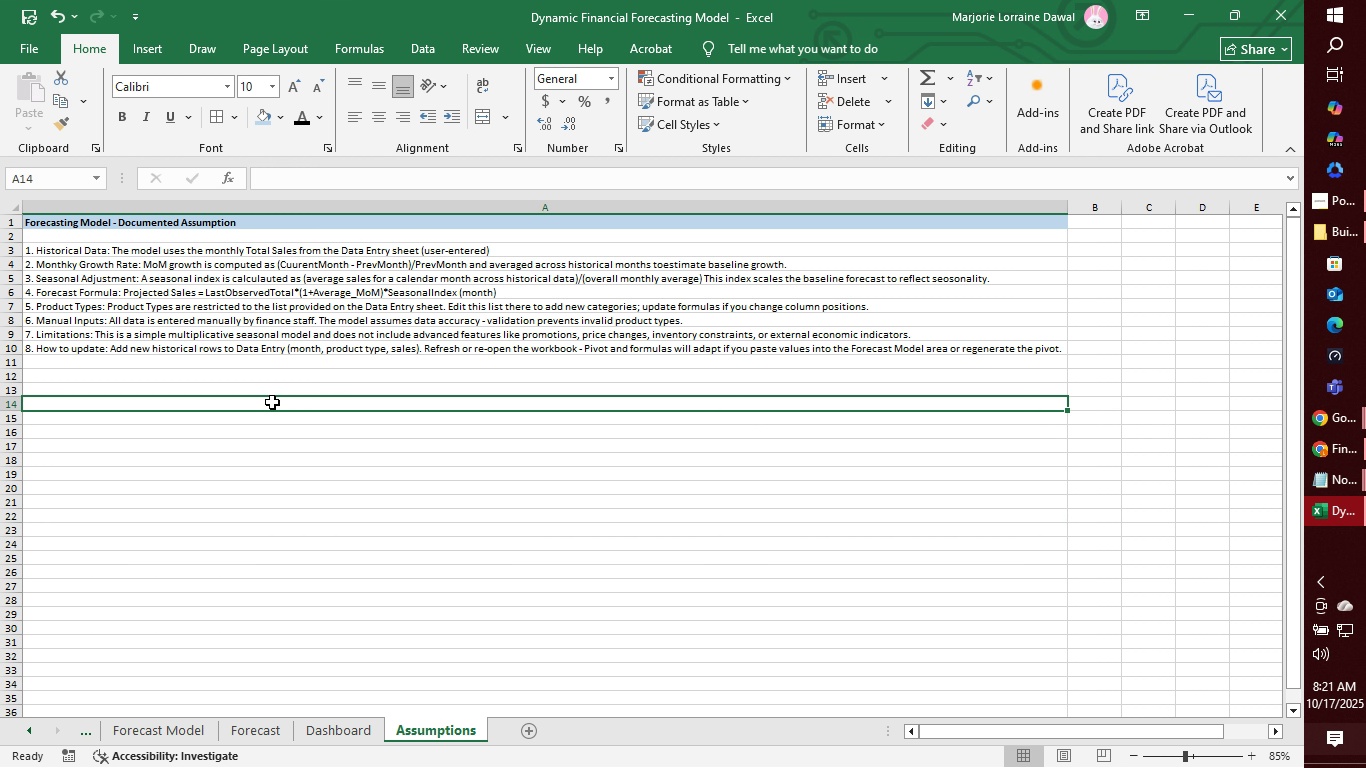 
triple_click([272, 402])
 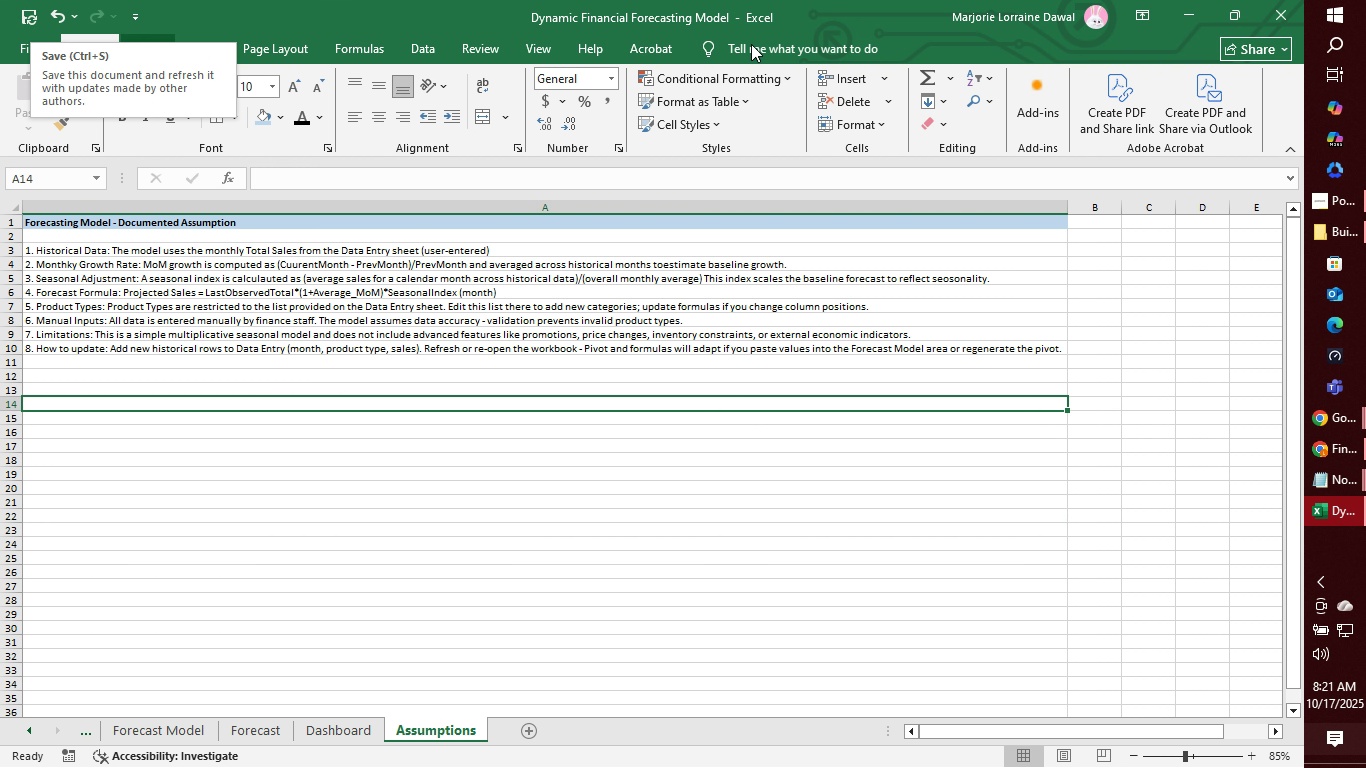 
left_click([1043, 2])
 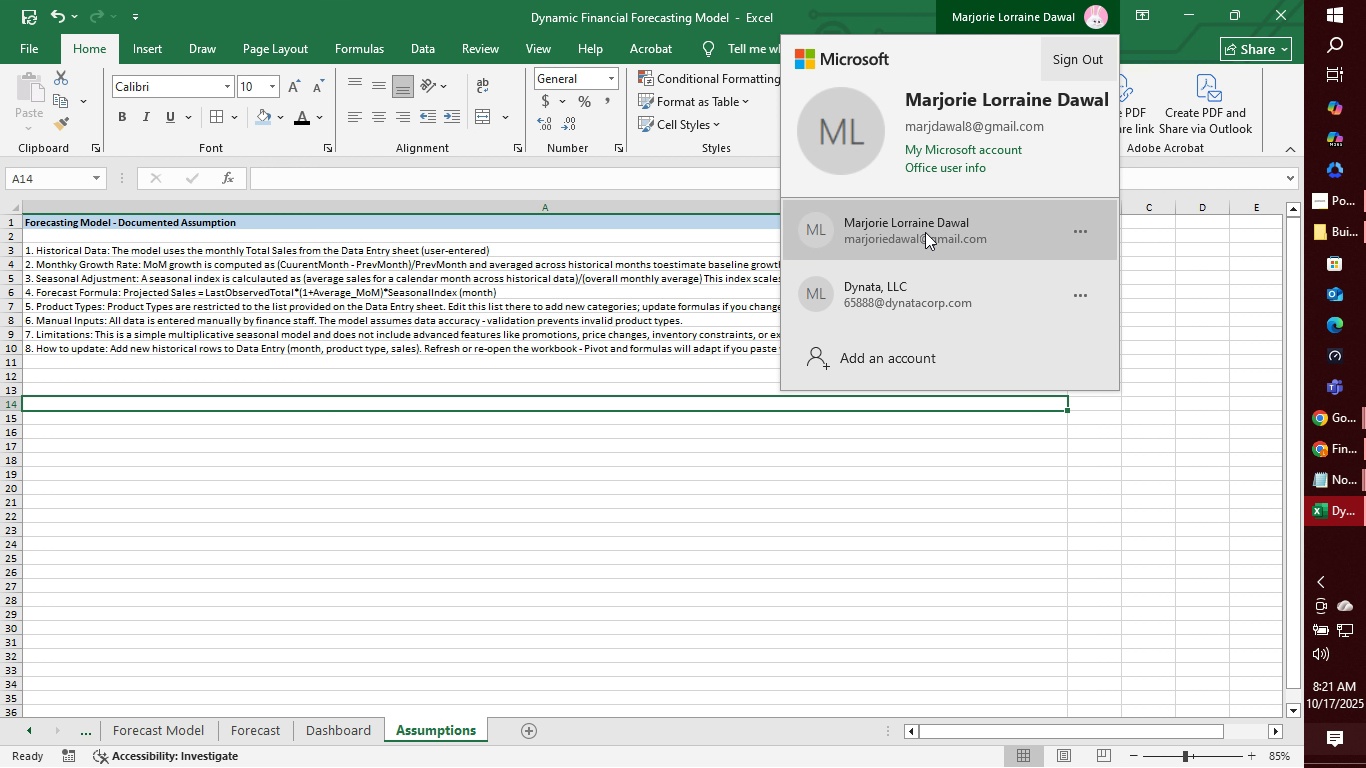 
left_click([925, 232])
 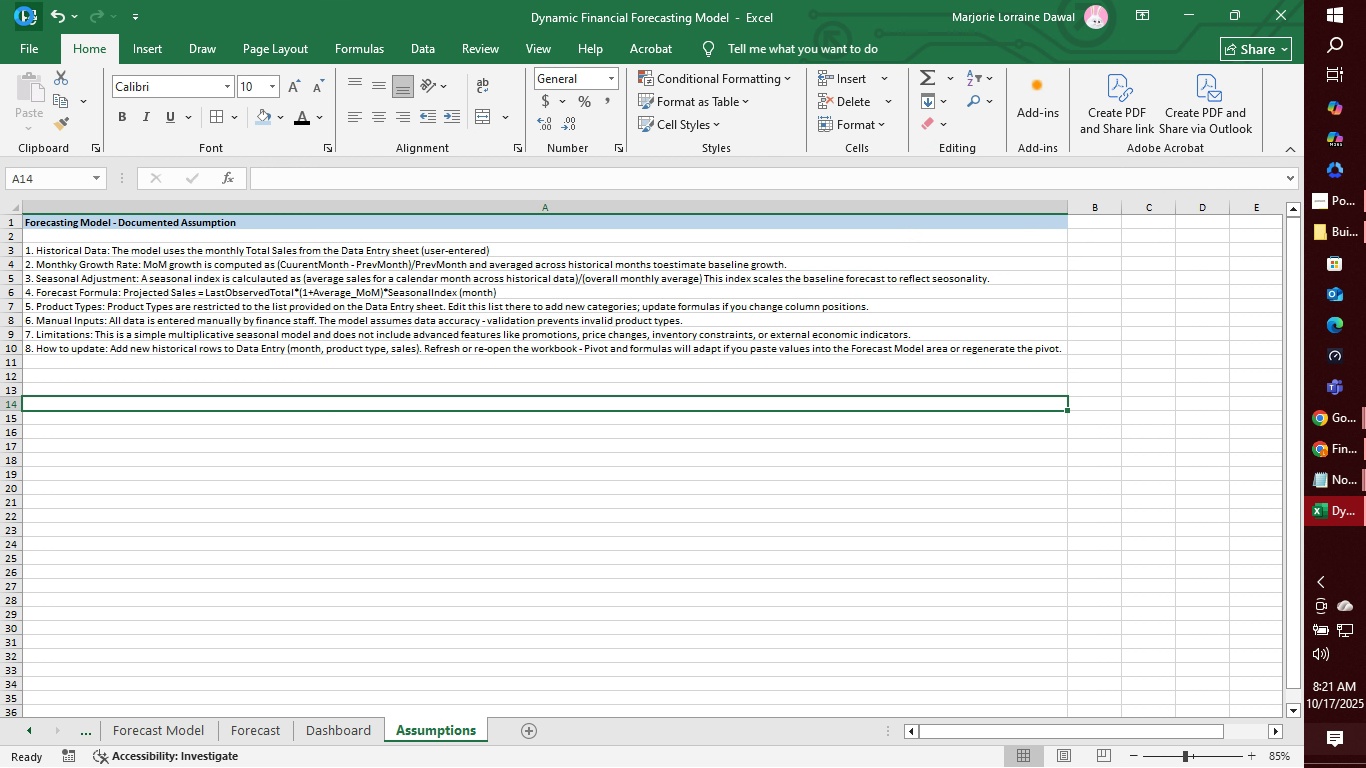 
double_click([24, 16])
 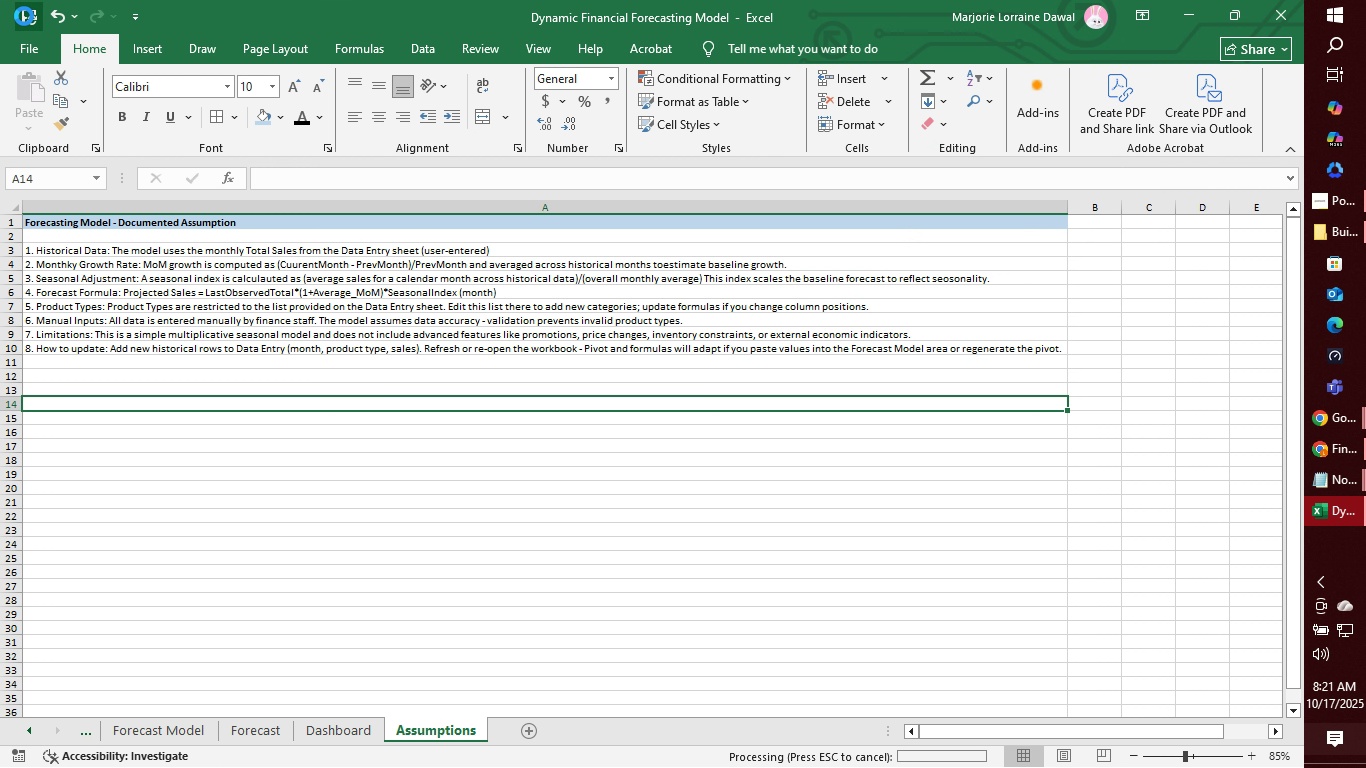 
triple_click([24, 16])
 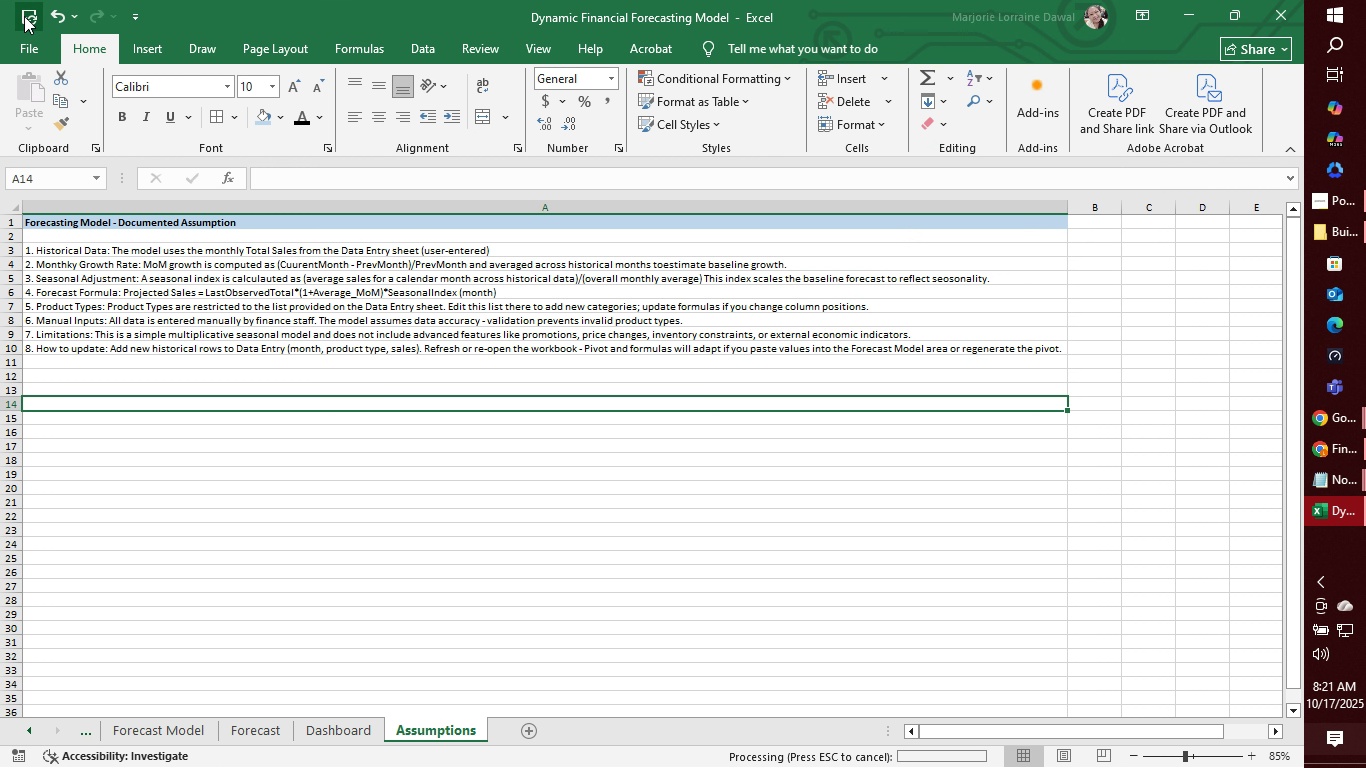 
triple_click([24, 16])
 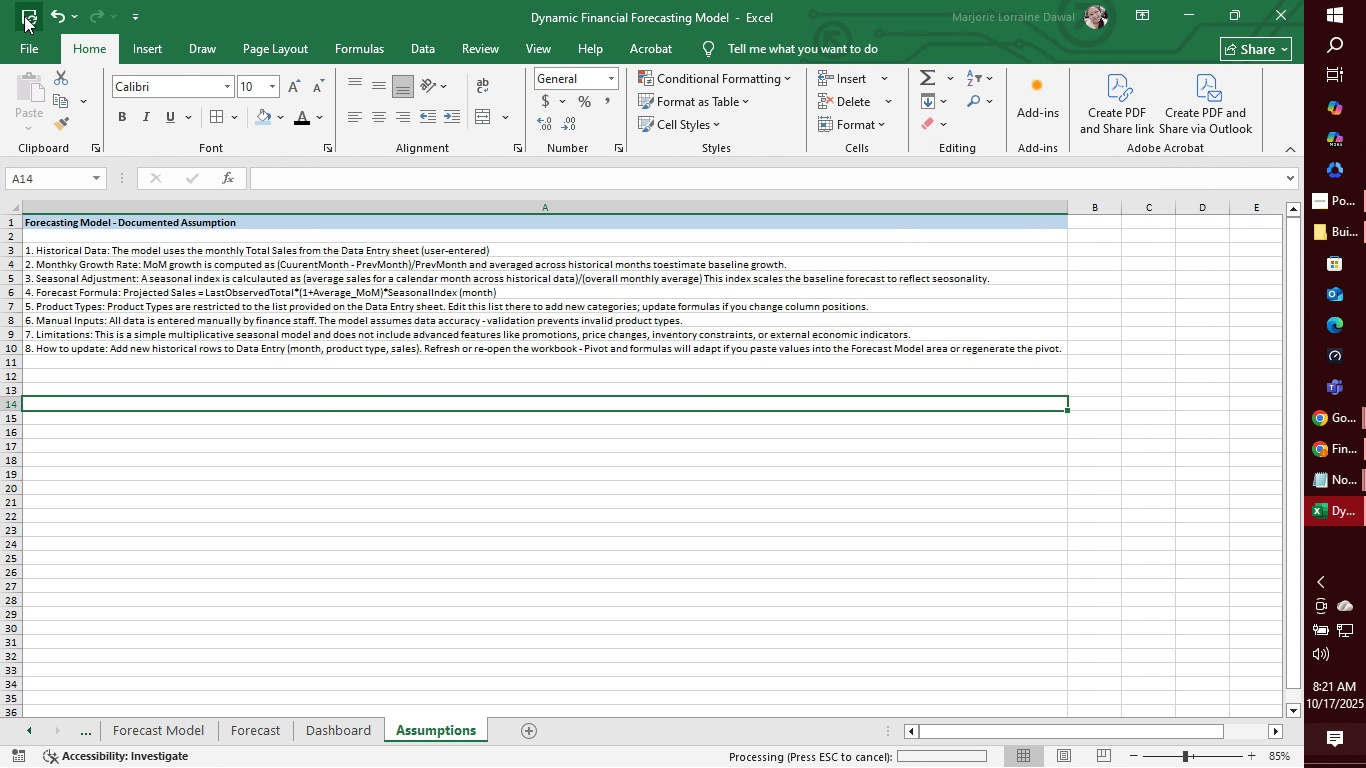 
triple_click([24, 16])
 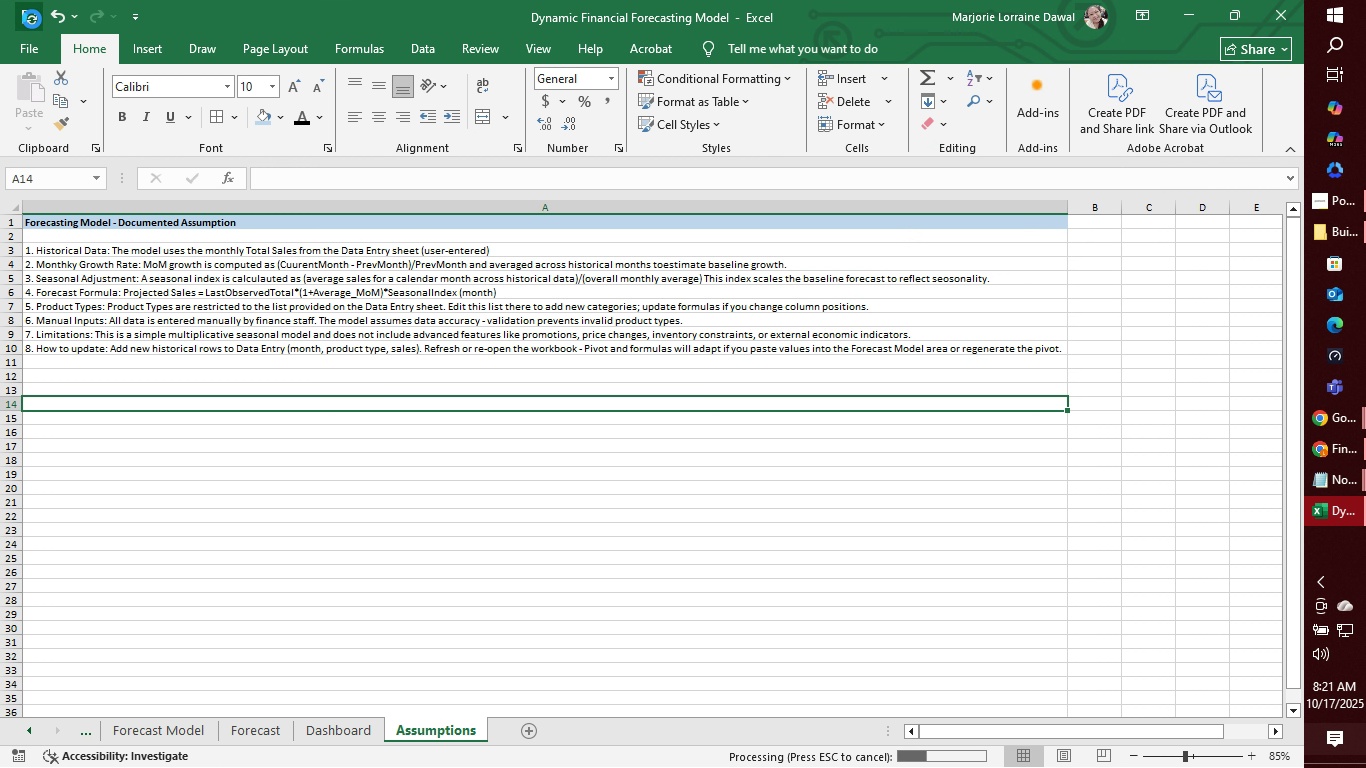 
double_click([32, 19])
 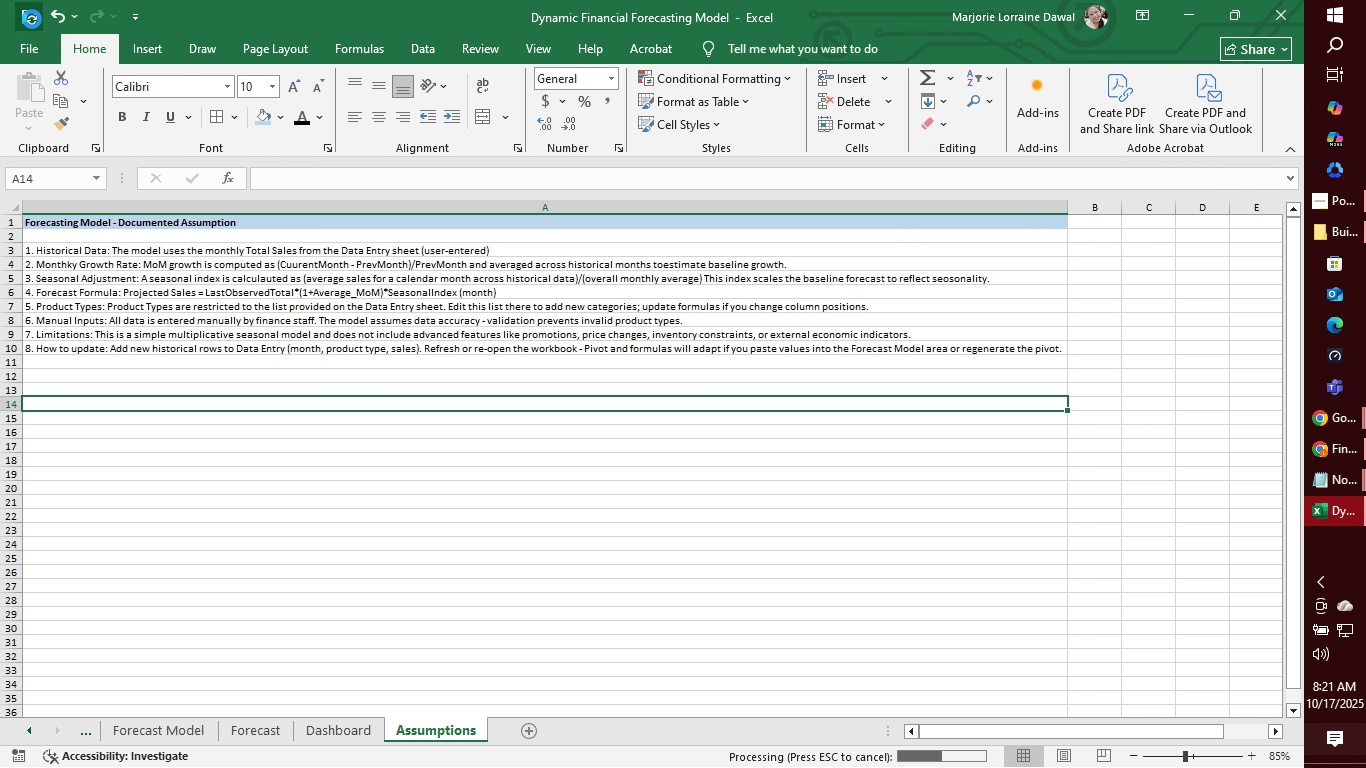 
triple_click([32, 19])
 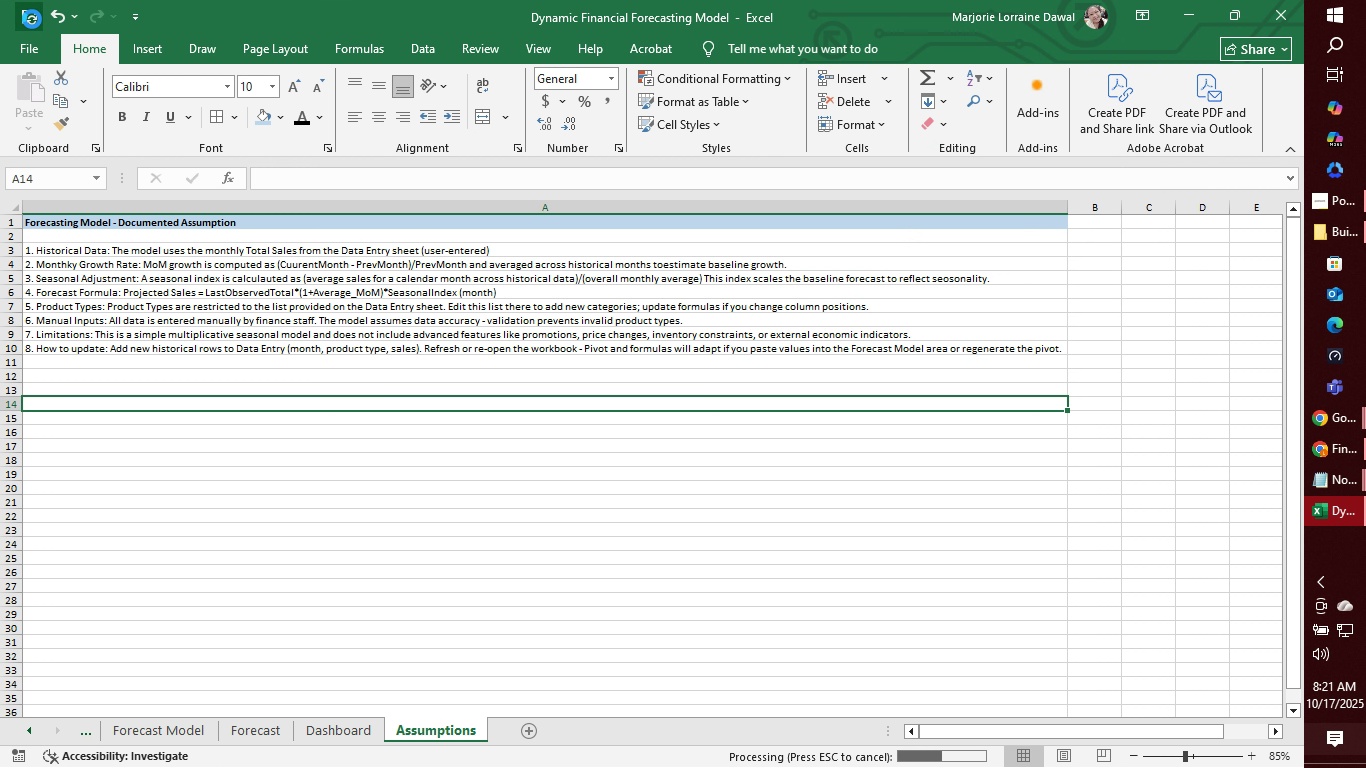 
triple_click([32, 19])
 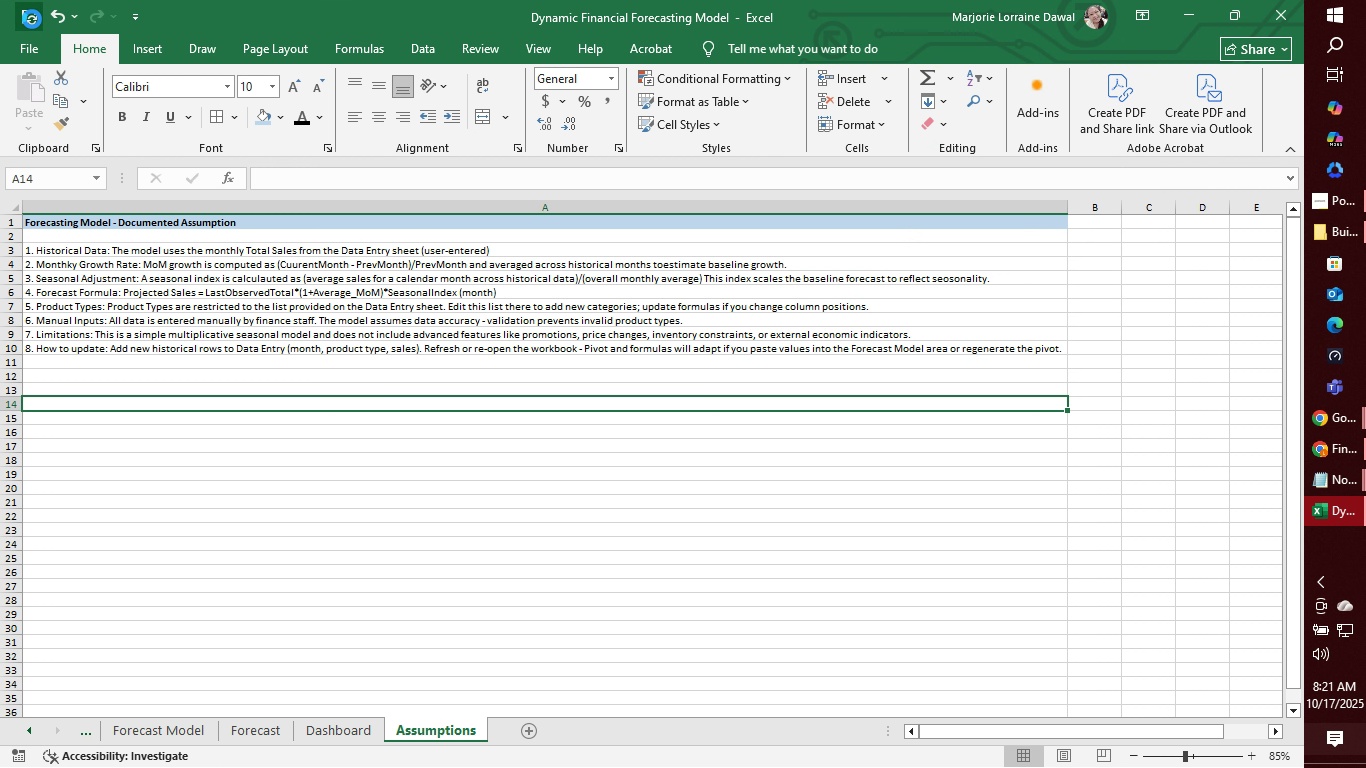 
triple_click([32, 19])
 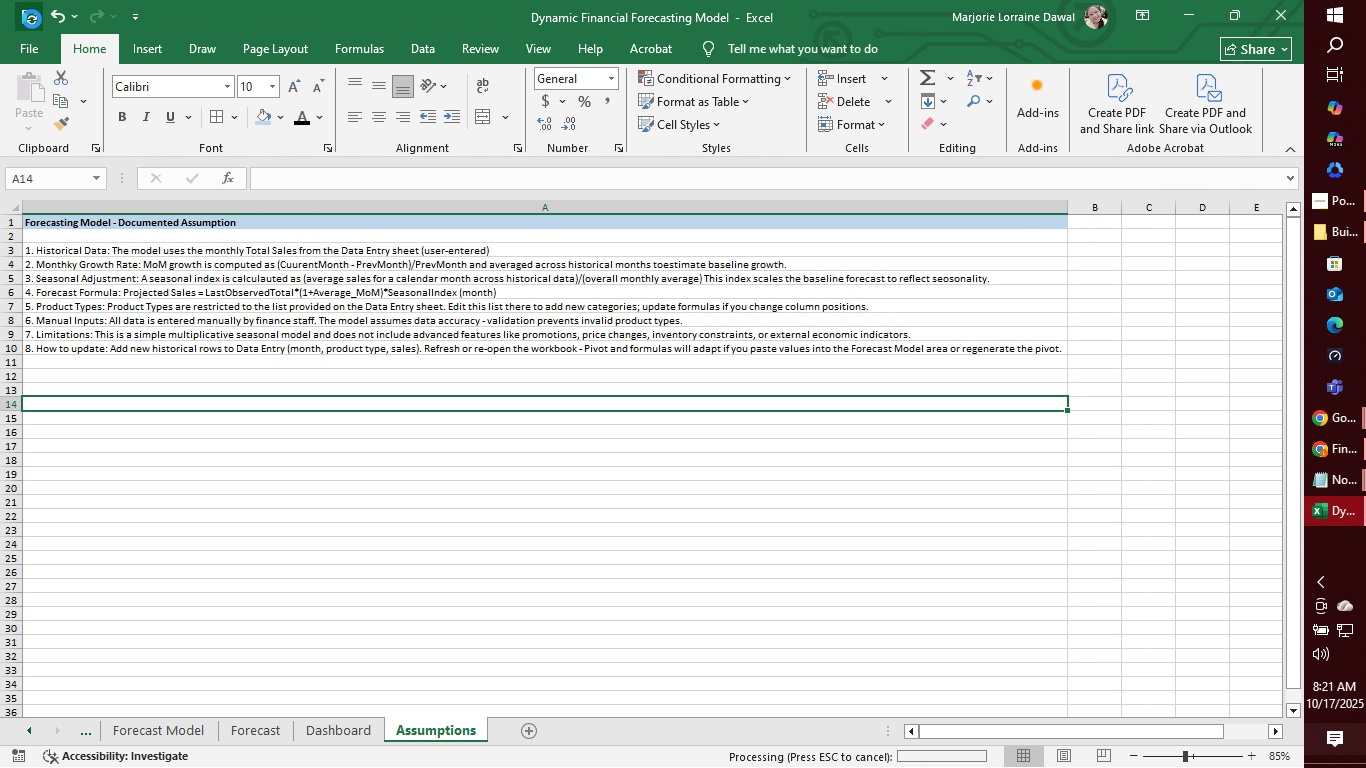 
triple_click([32, 19])
 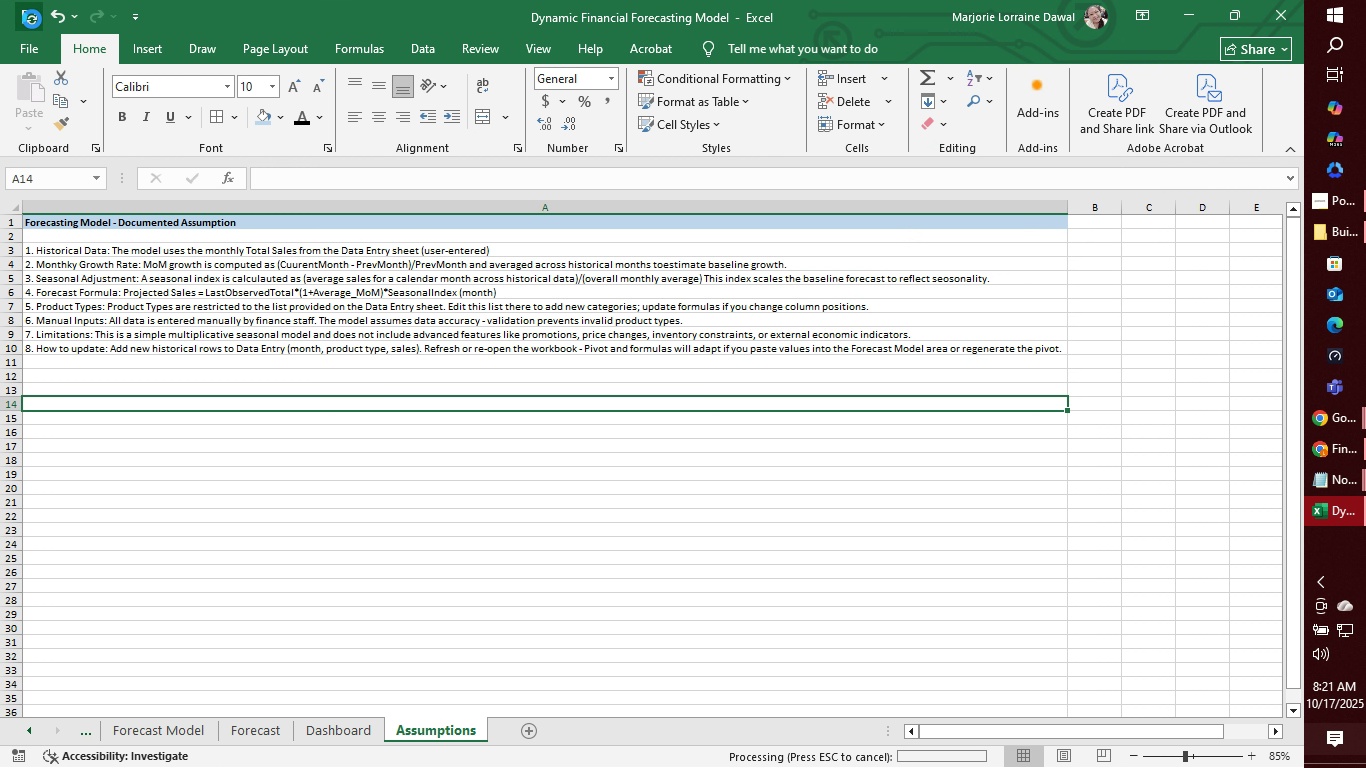 
triple_click([32, 19])
 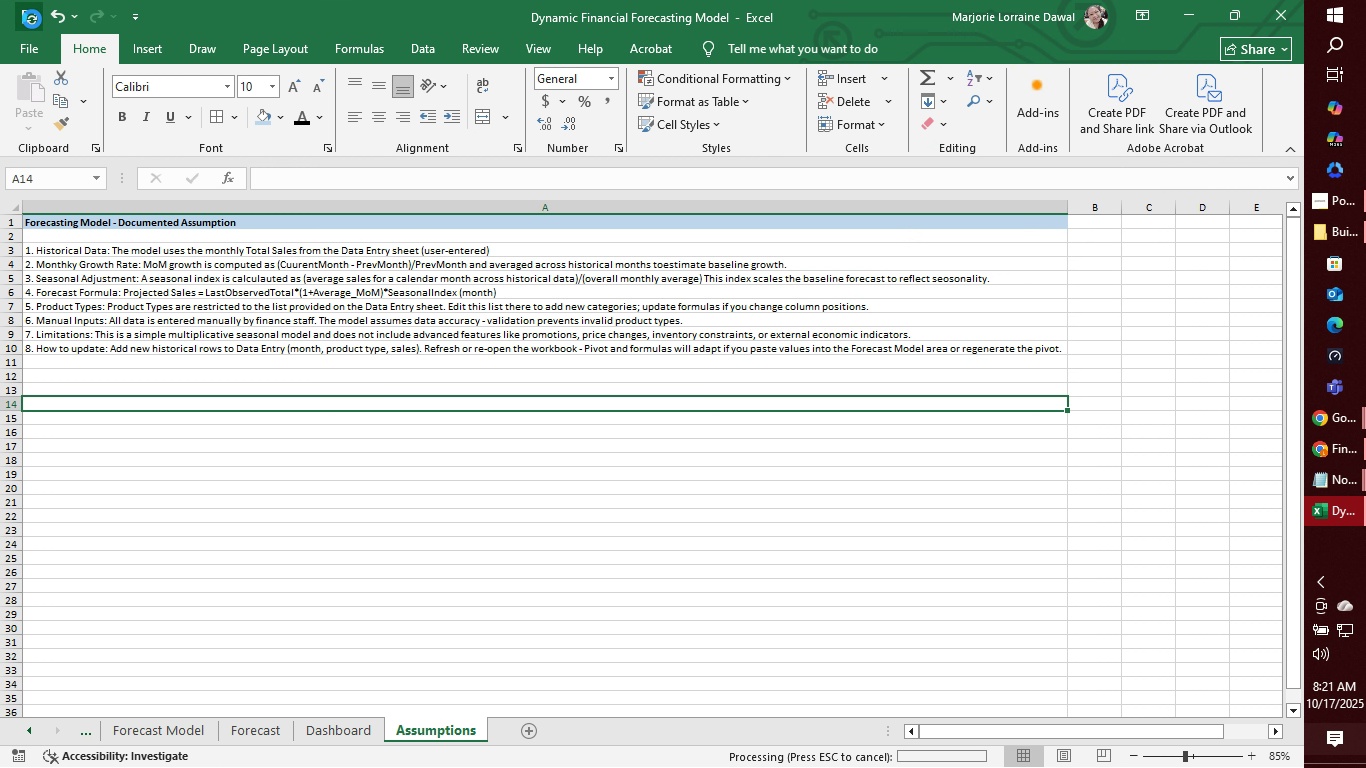 
triple_click([32, 19])
 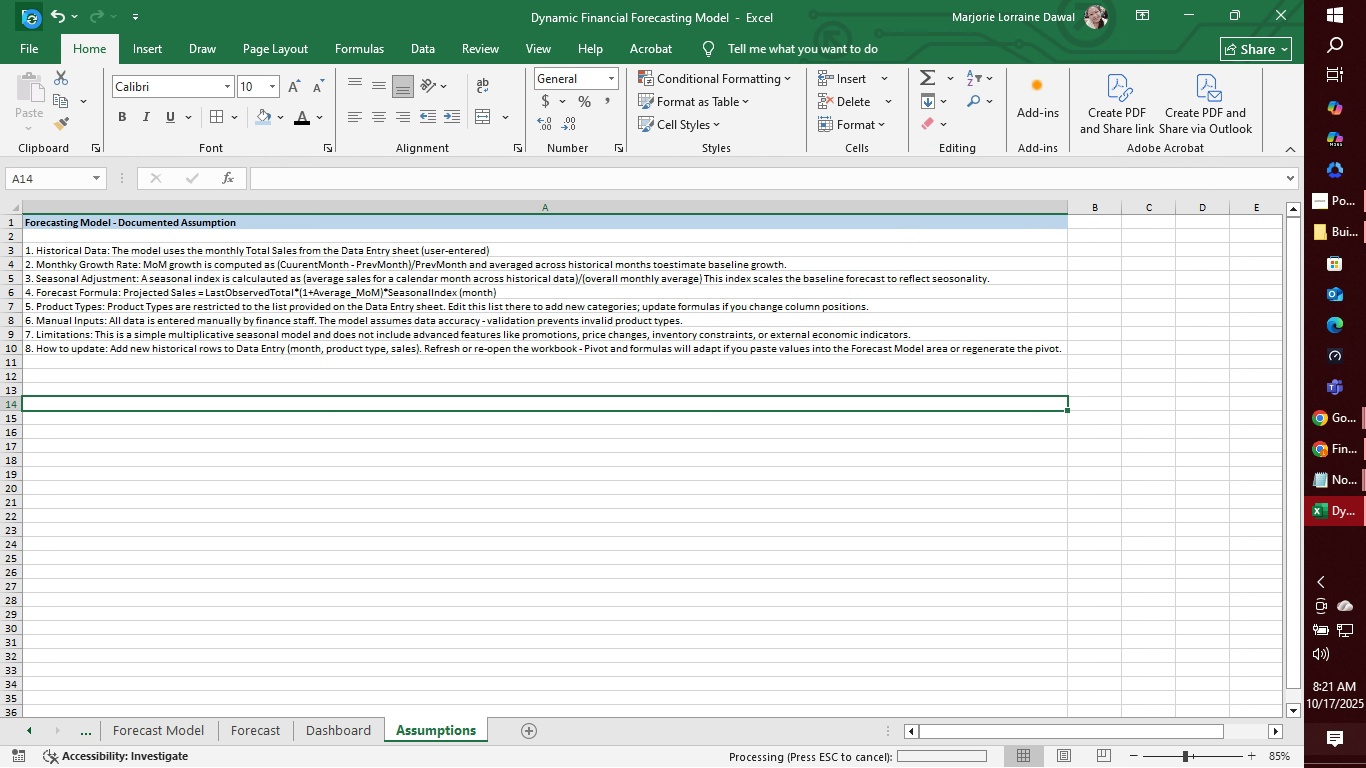 
triple_click([32, 19])
 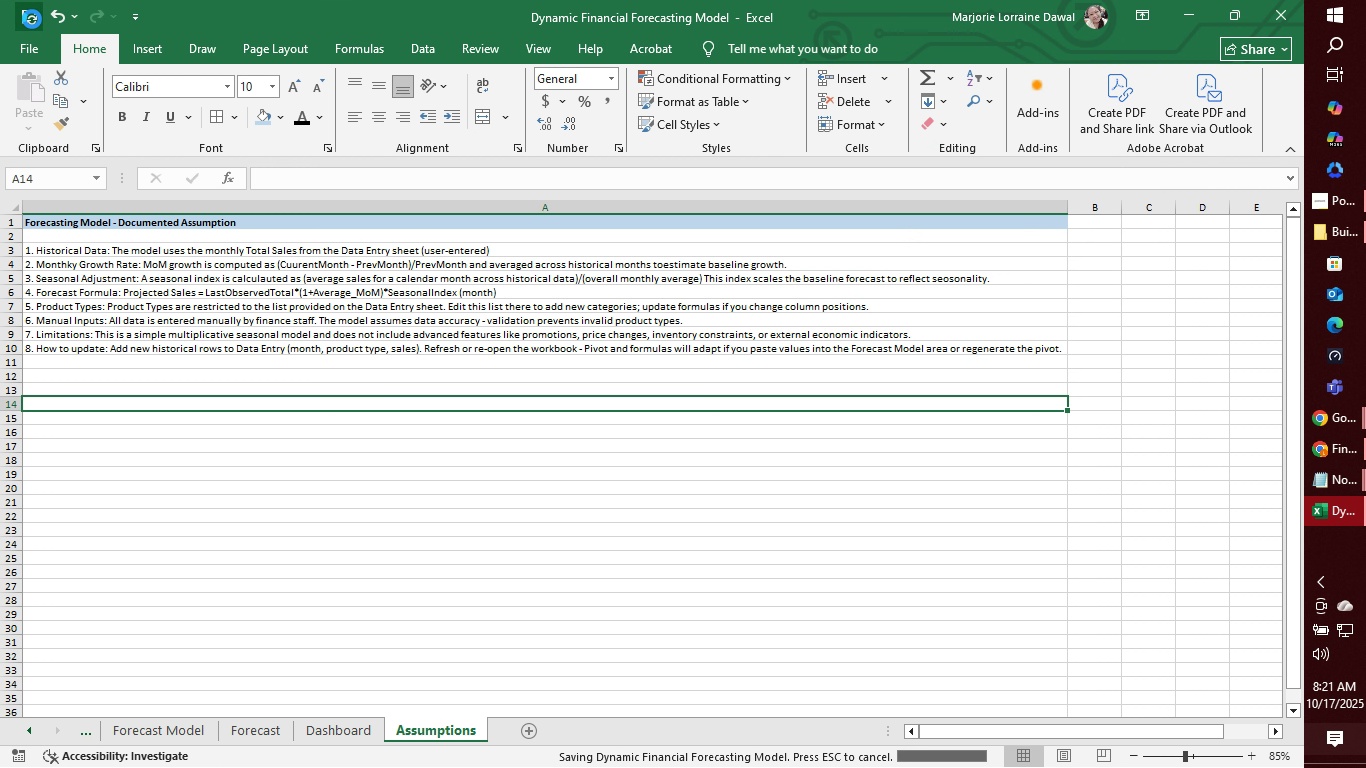 
triple_click([32, 19])
 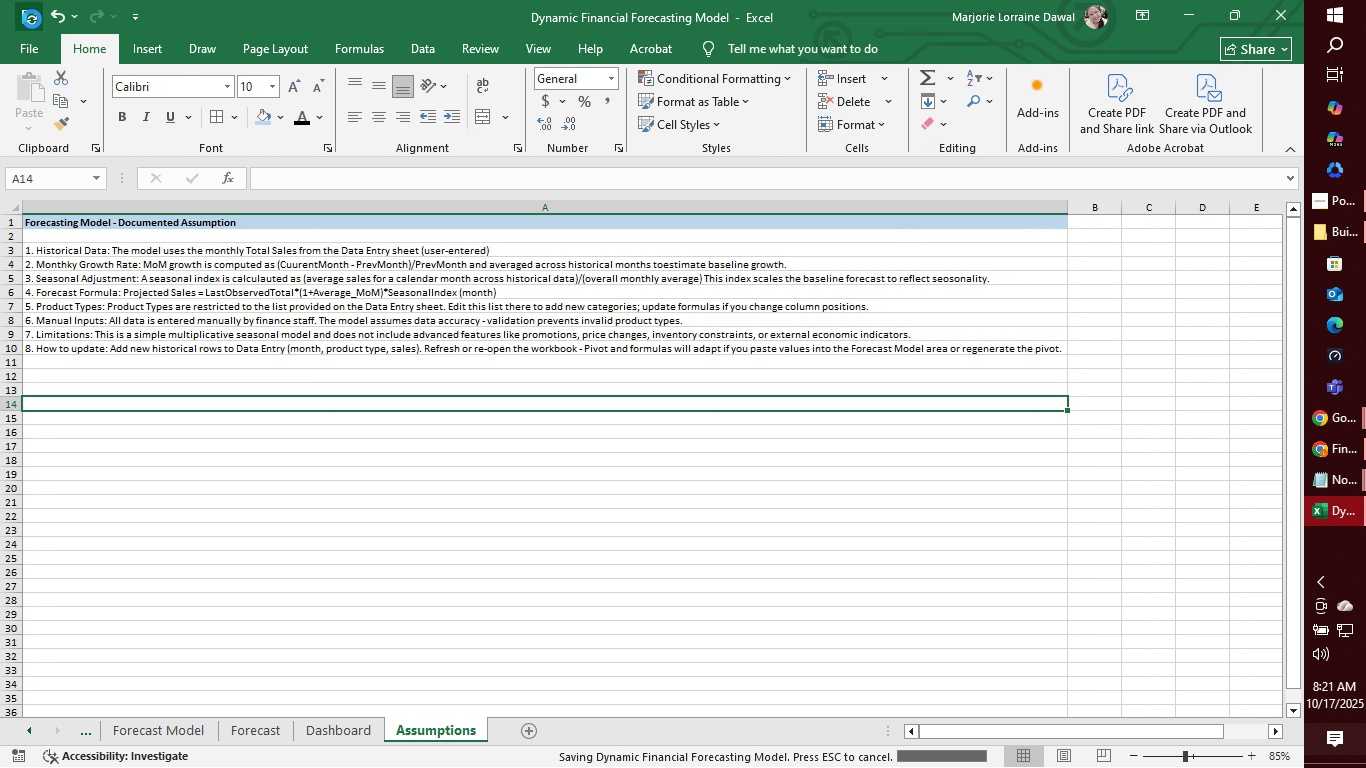 
triple_click([32, 19])
 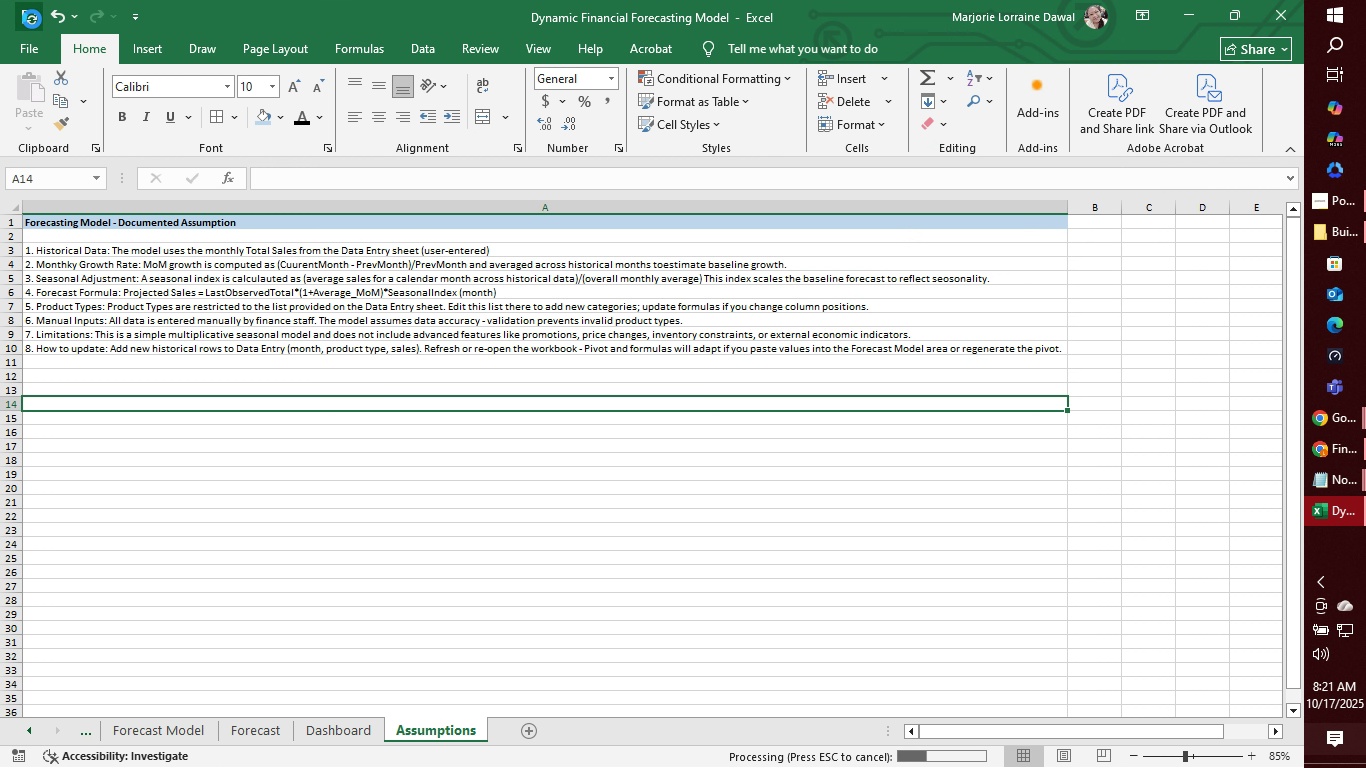 
triple_click([32, 19])
 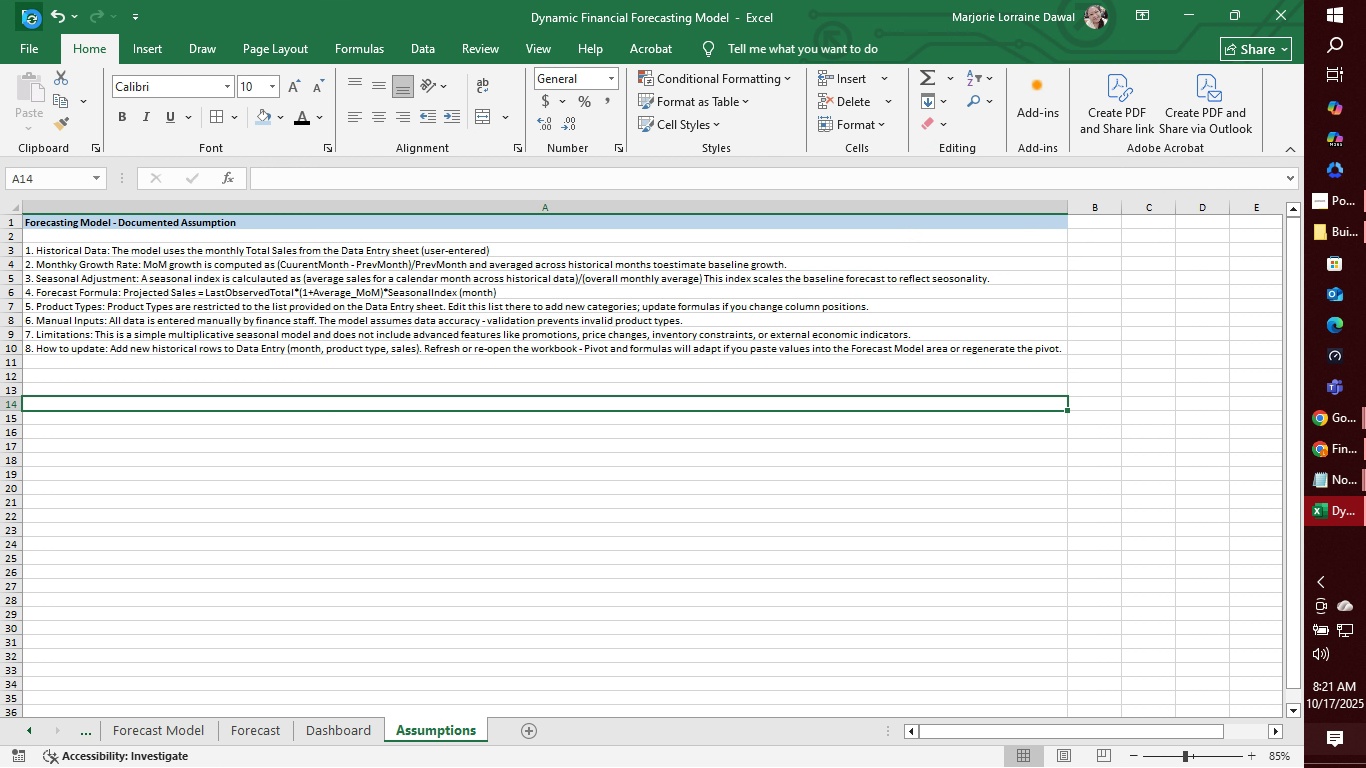 
triple_click([32, 19])
 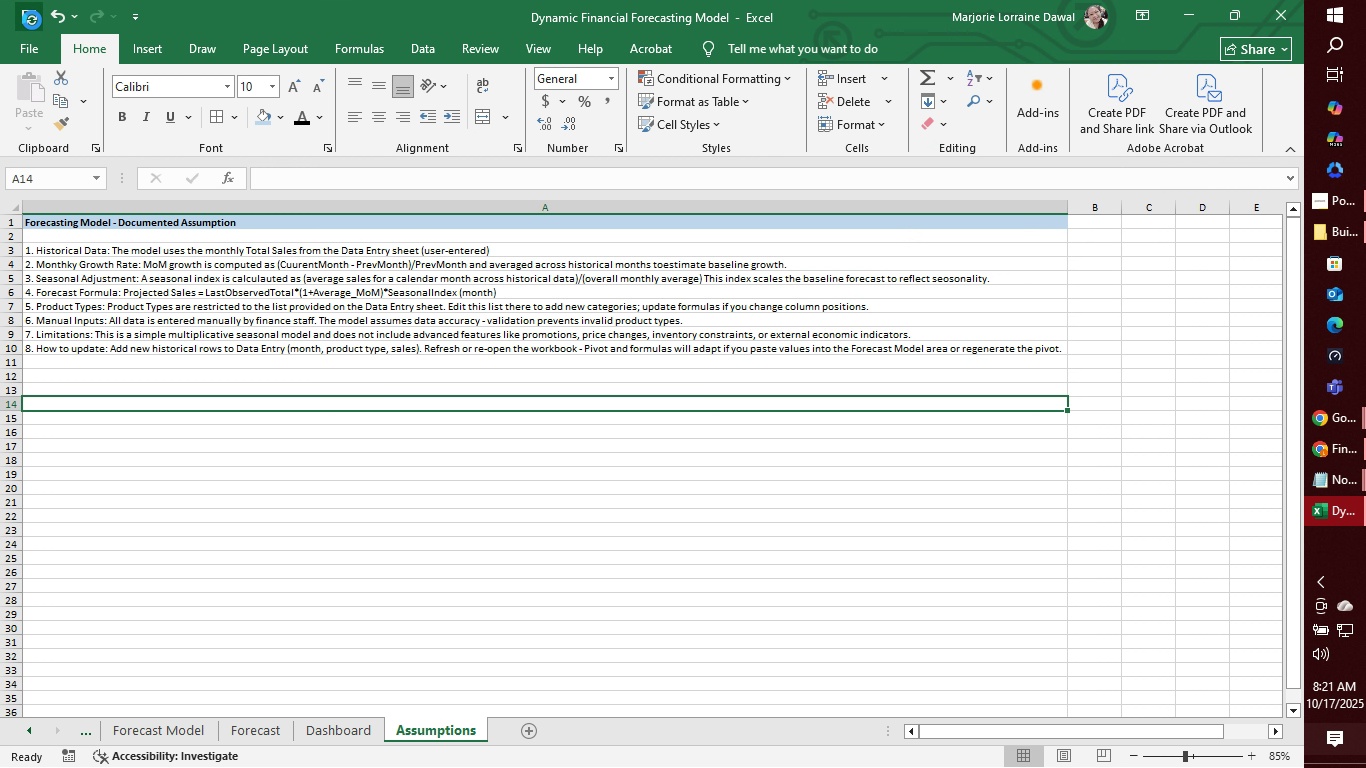 
double_click([32, 19])
 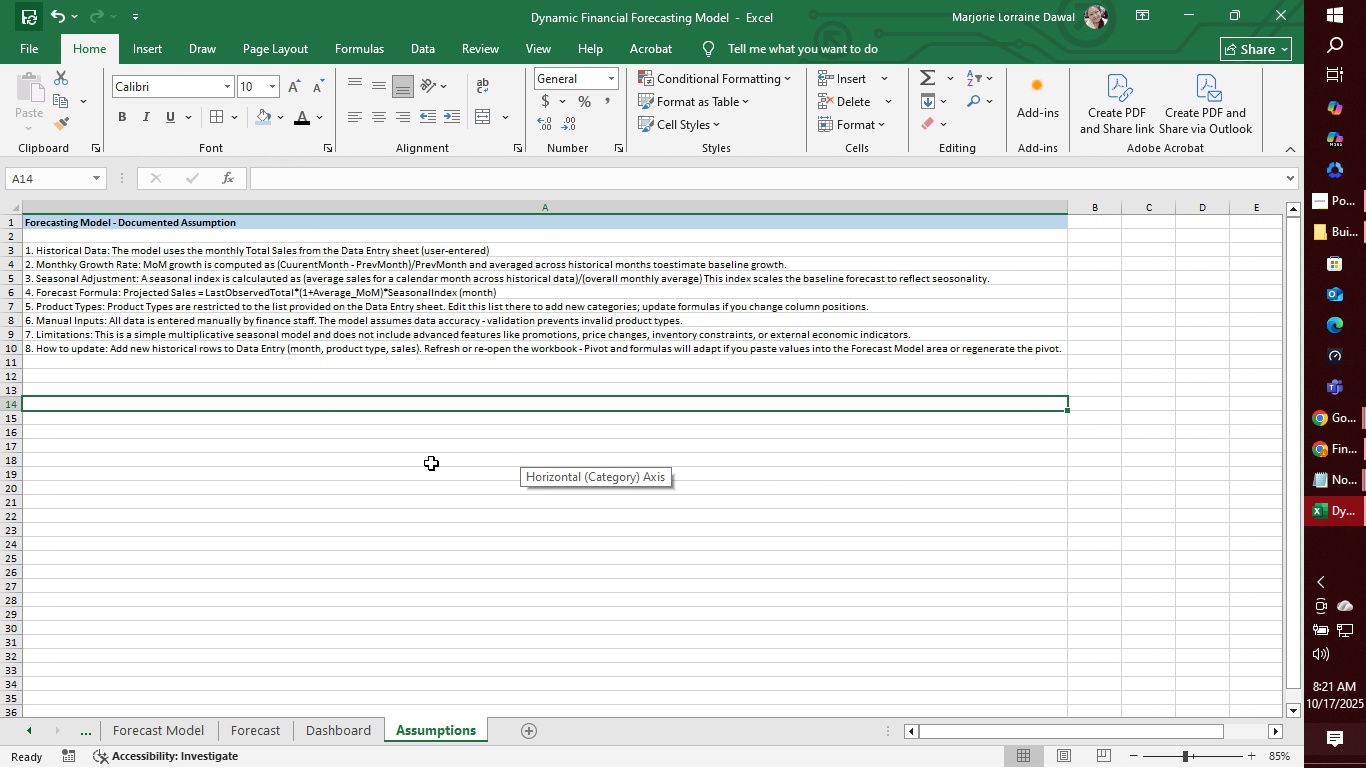 
wait(13.63)
 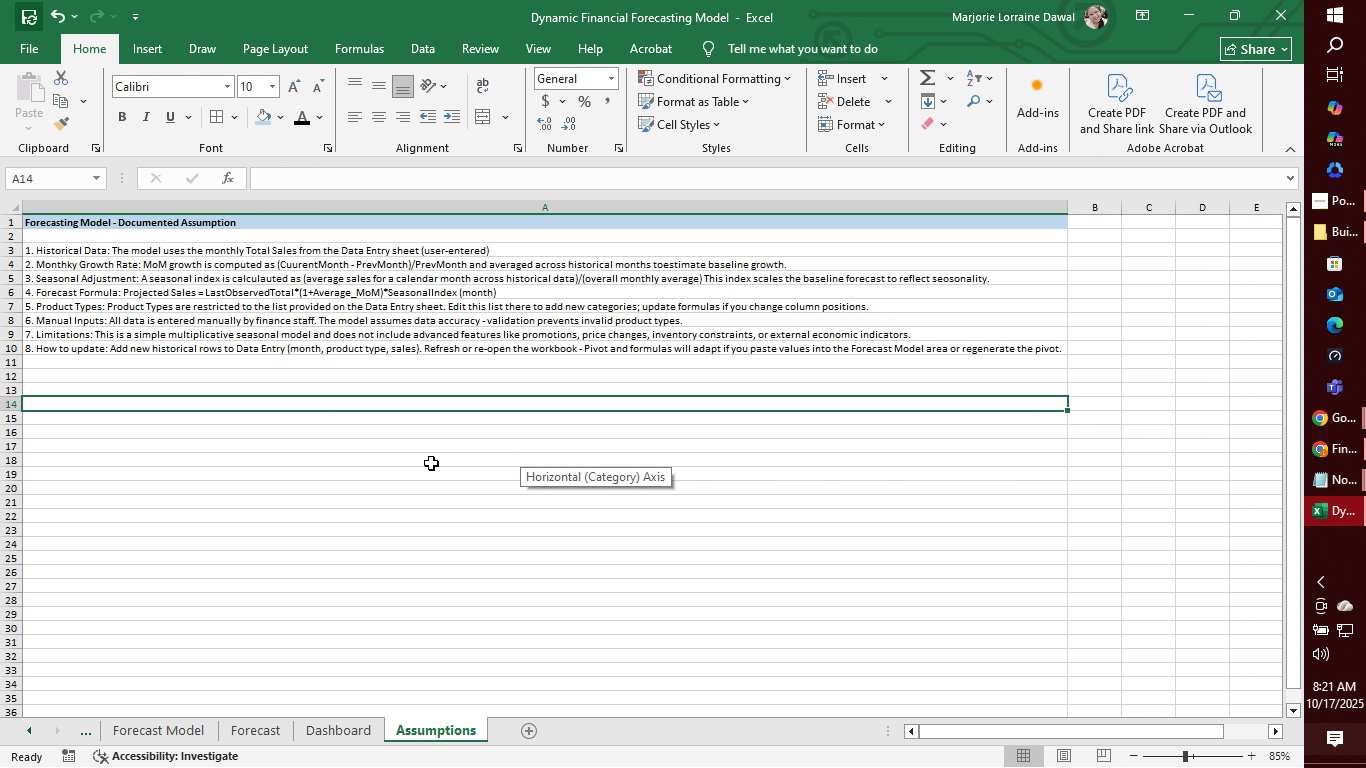 
left_click([1252, 759])
 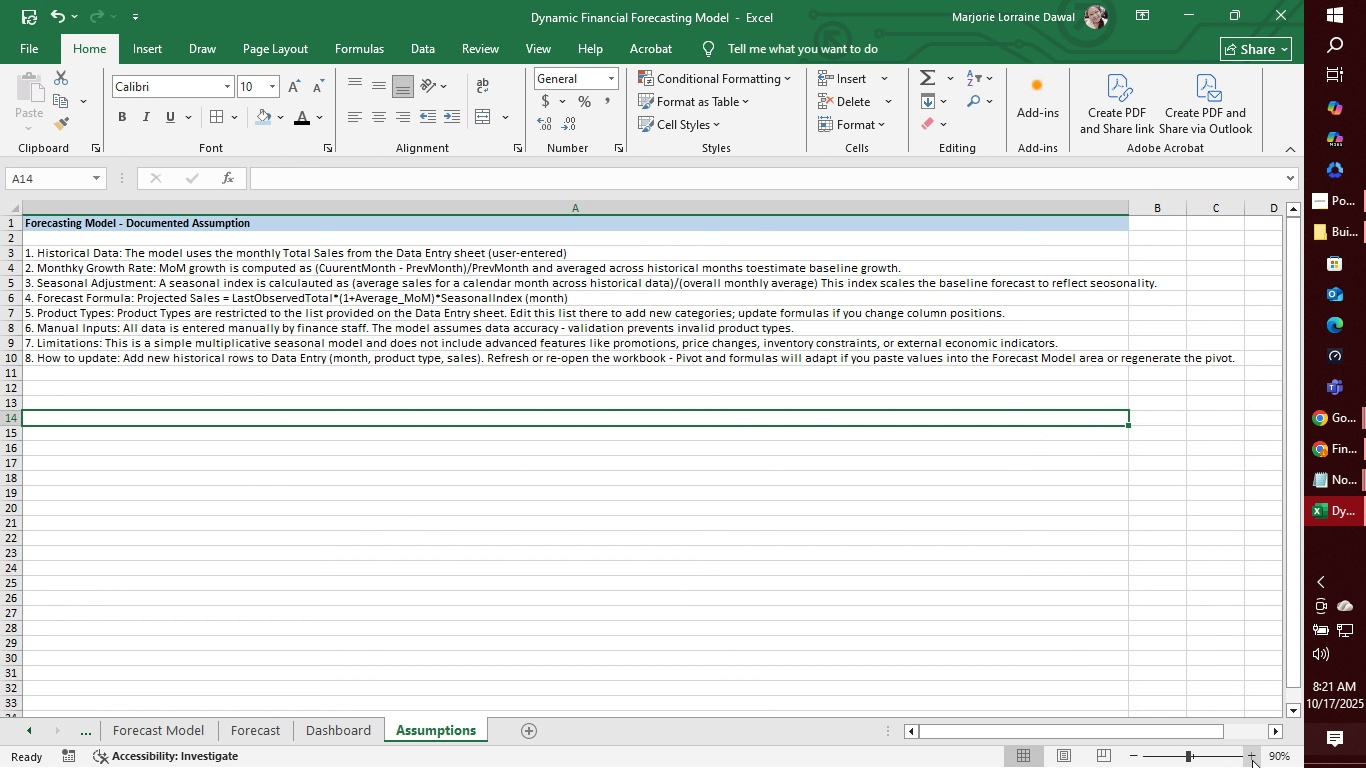 
left_click([1252, 760])
 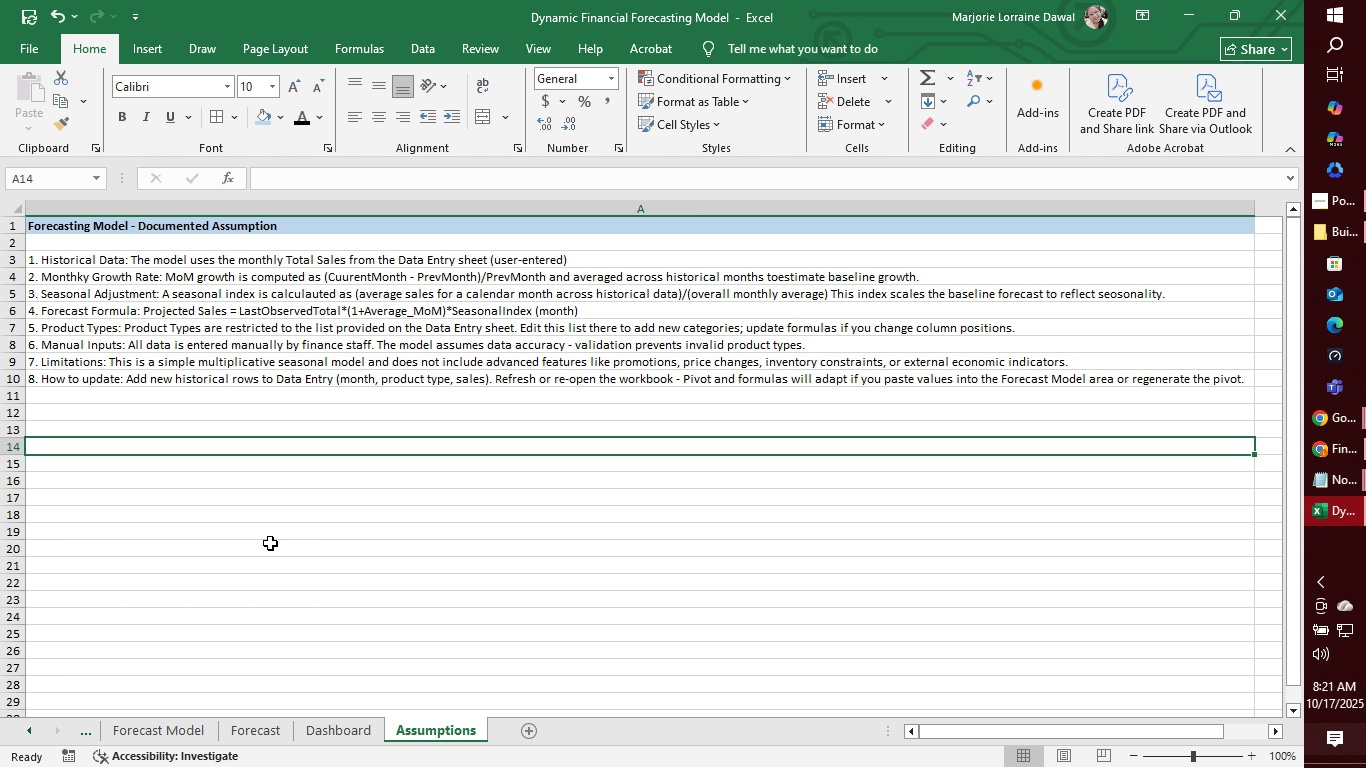 
left_click([172, 490])
 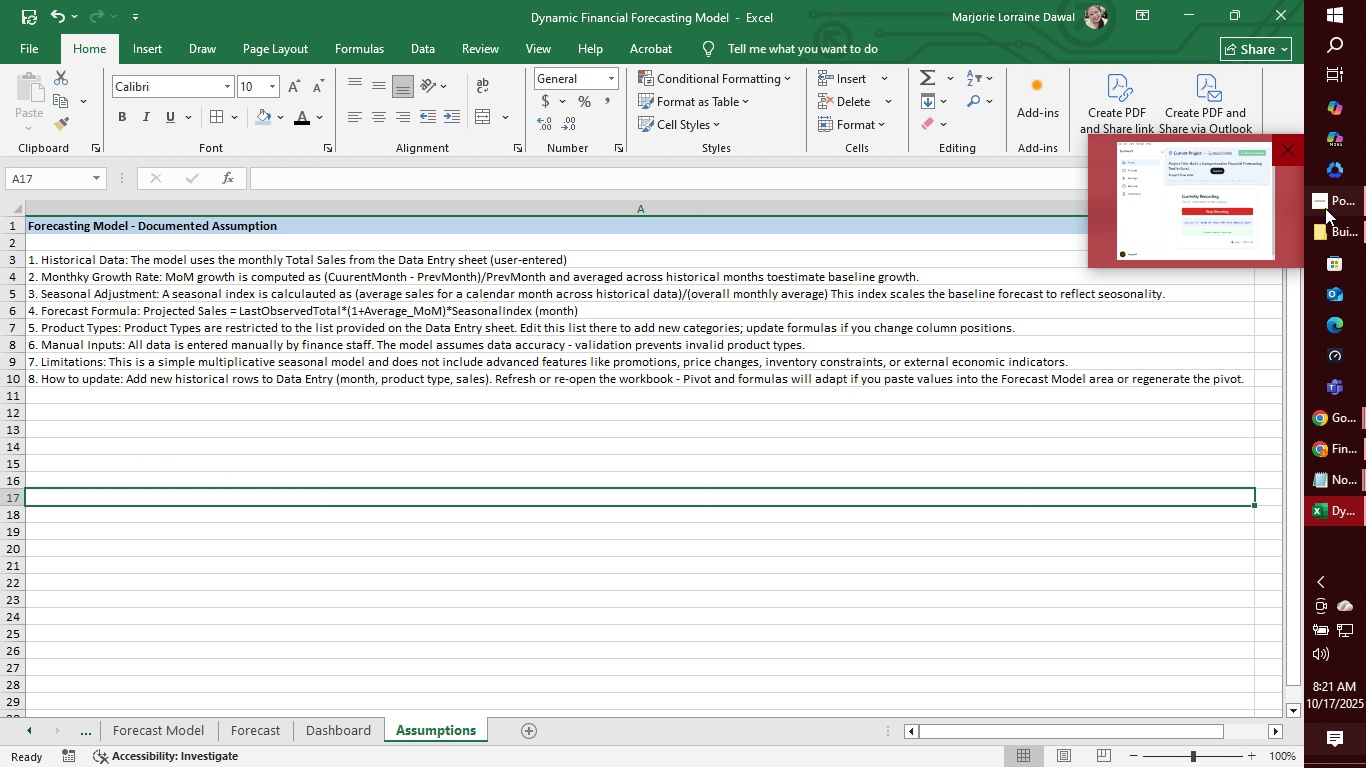 
left_click([1325, 208])
 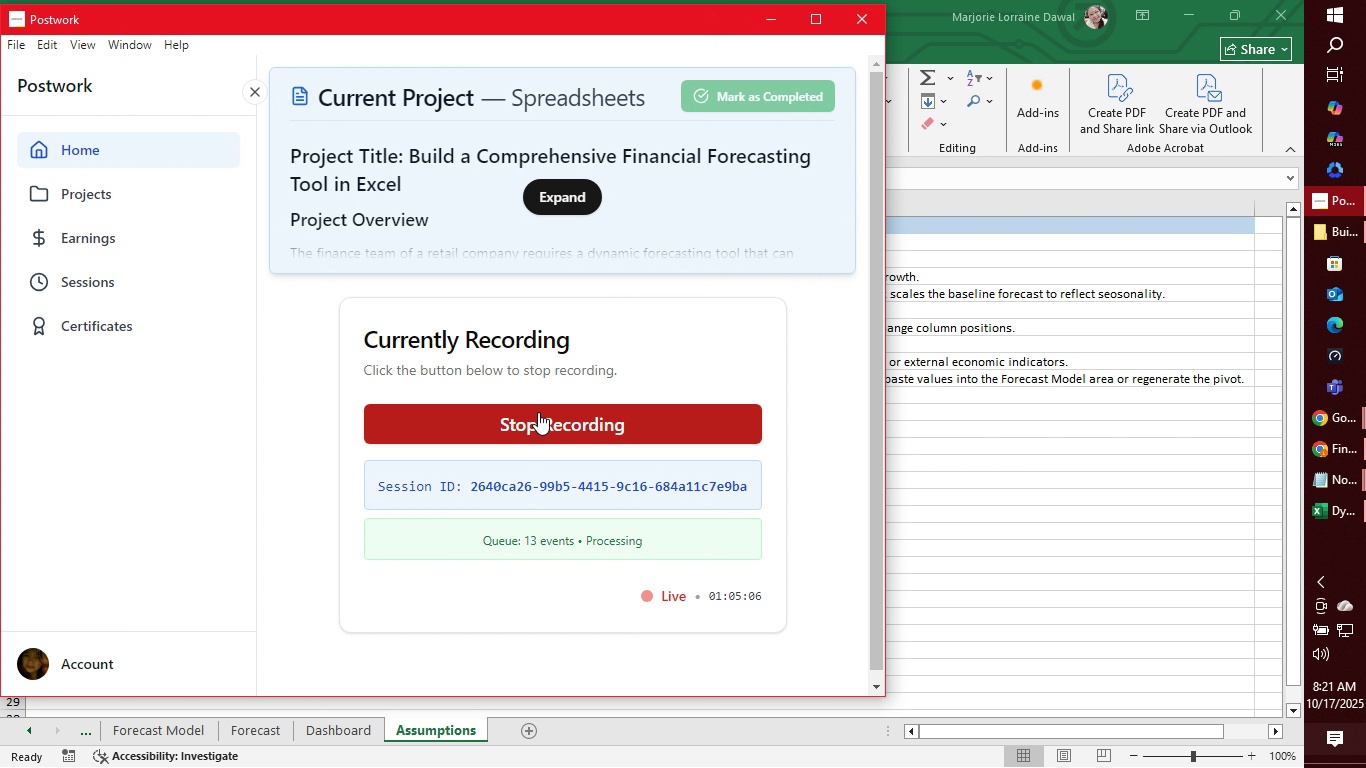 
wait(5.72)
 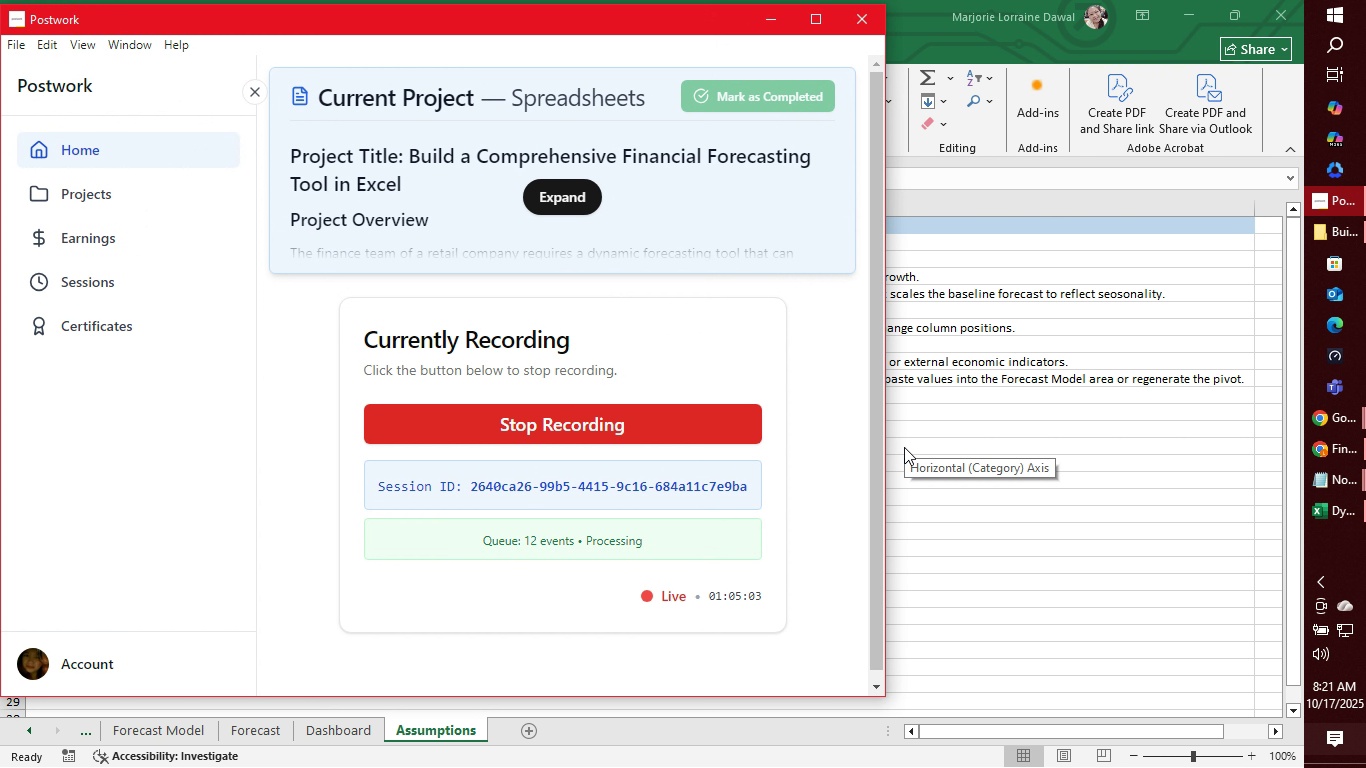 
left_click([950, 486])
 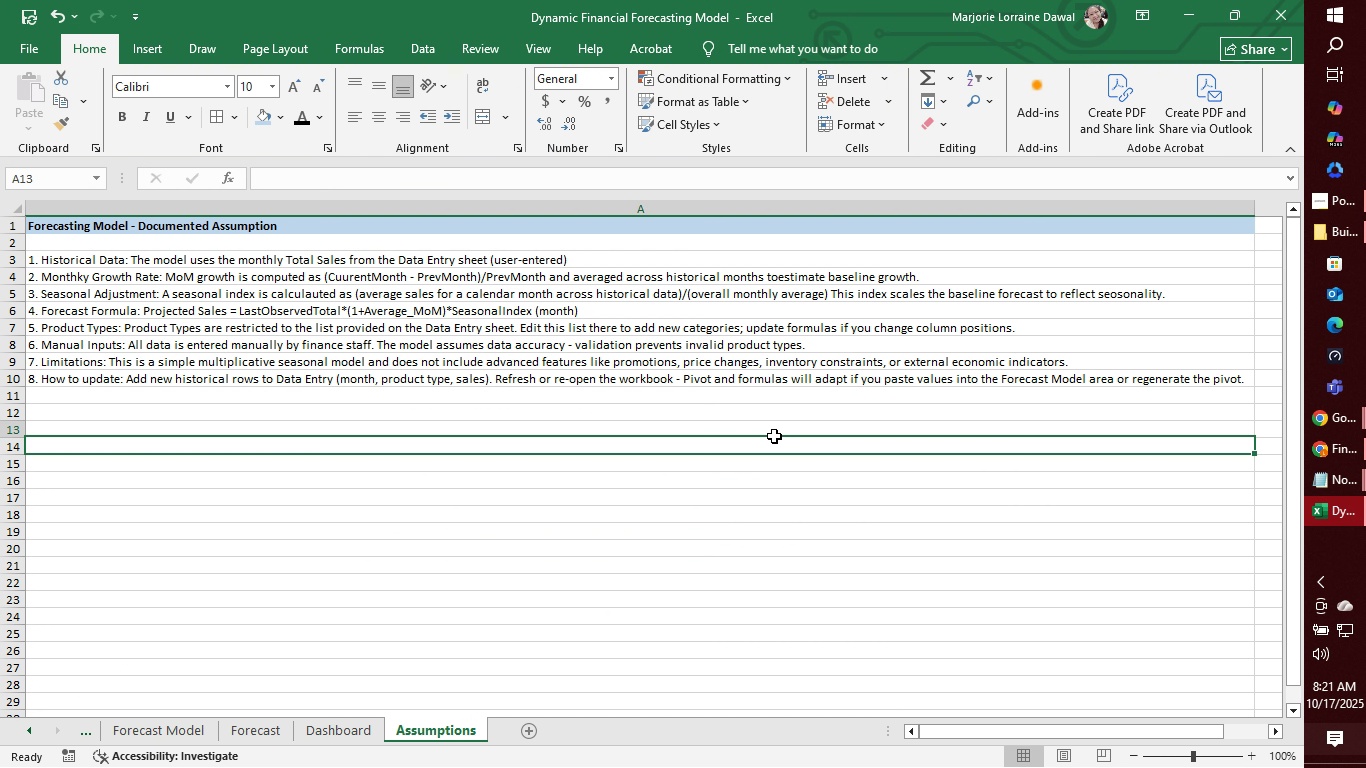 
left_click([774, 436])
 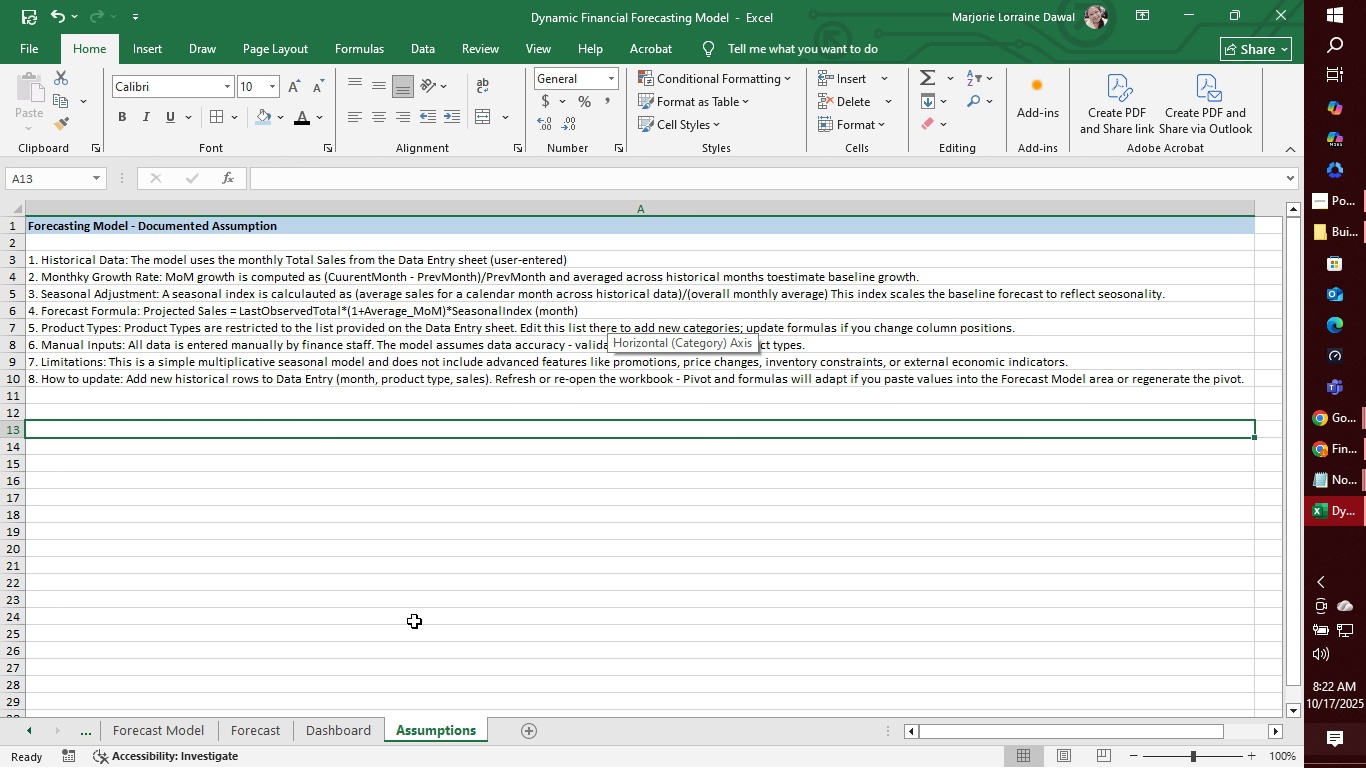 
left_click([158, 742])
 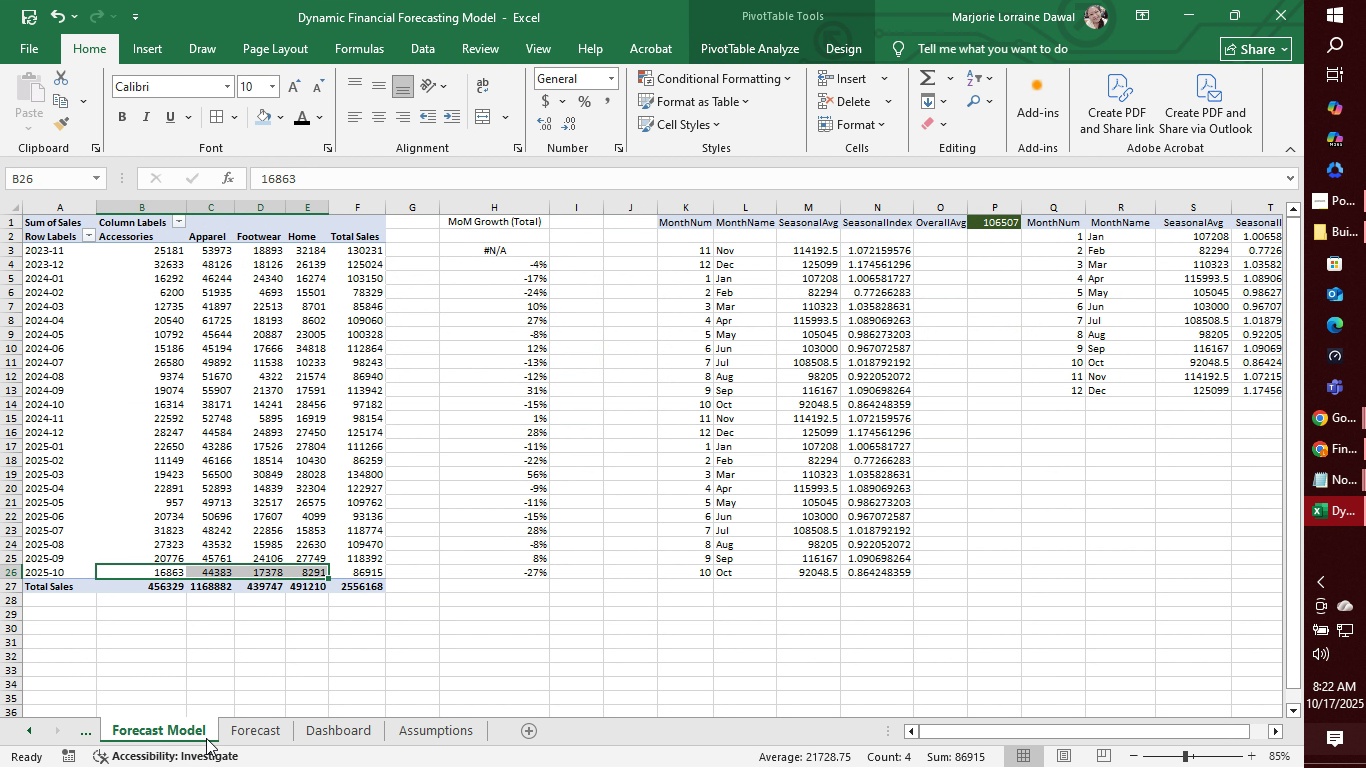 
left_click([87, 735])
 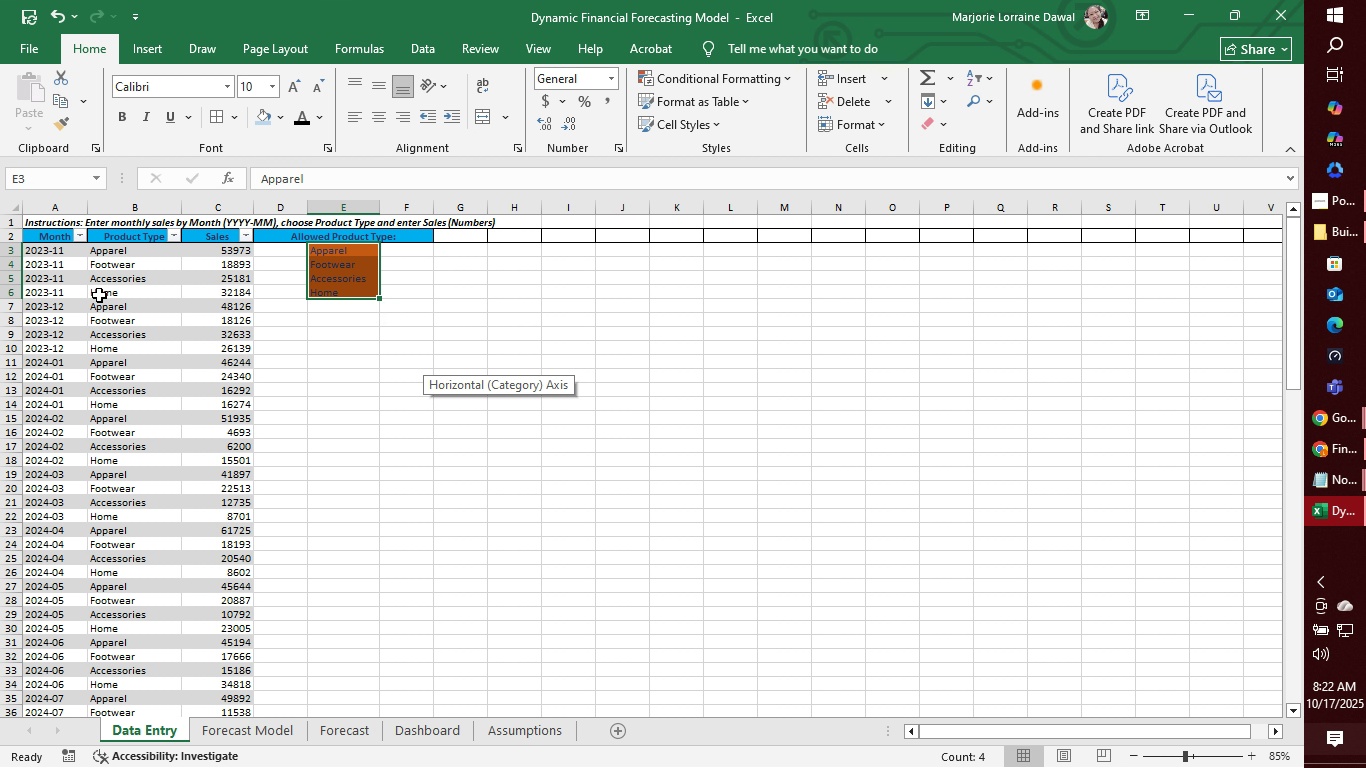 
scroll: coordinate [359, 441], scroll_direction: down, amount: 13.0
 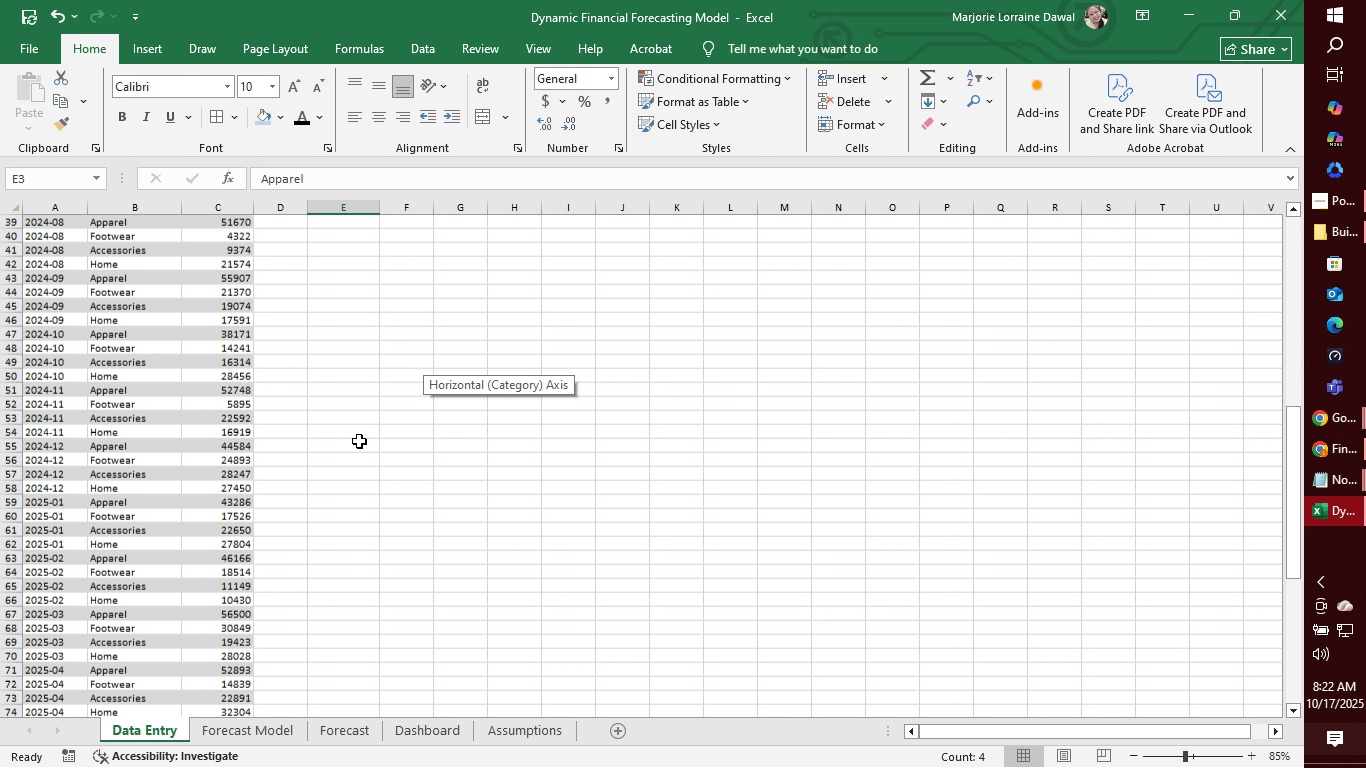 
scroll: coordinate [365, 438], scroll_direction: up, amount: 22.0
 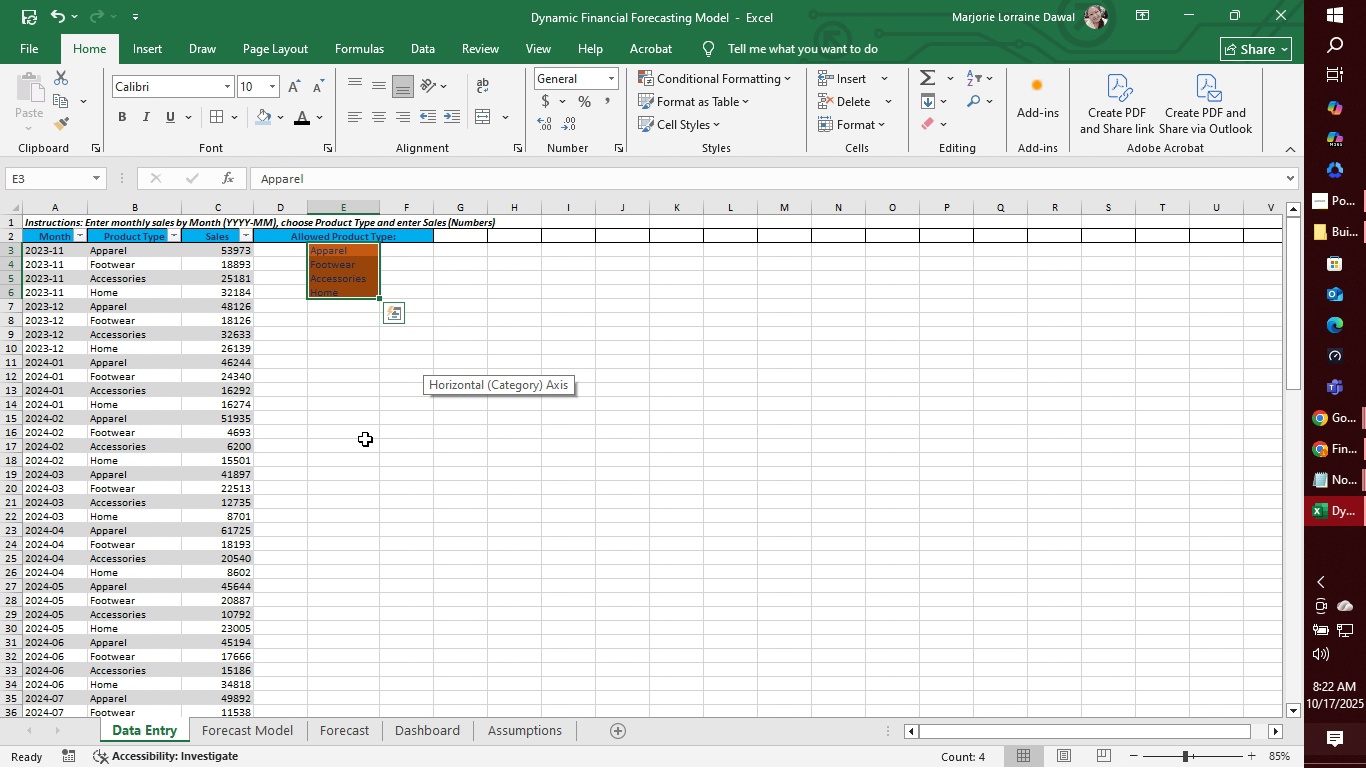 
wait(7.29)
 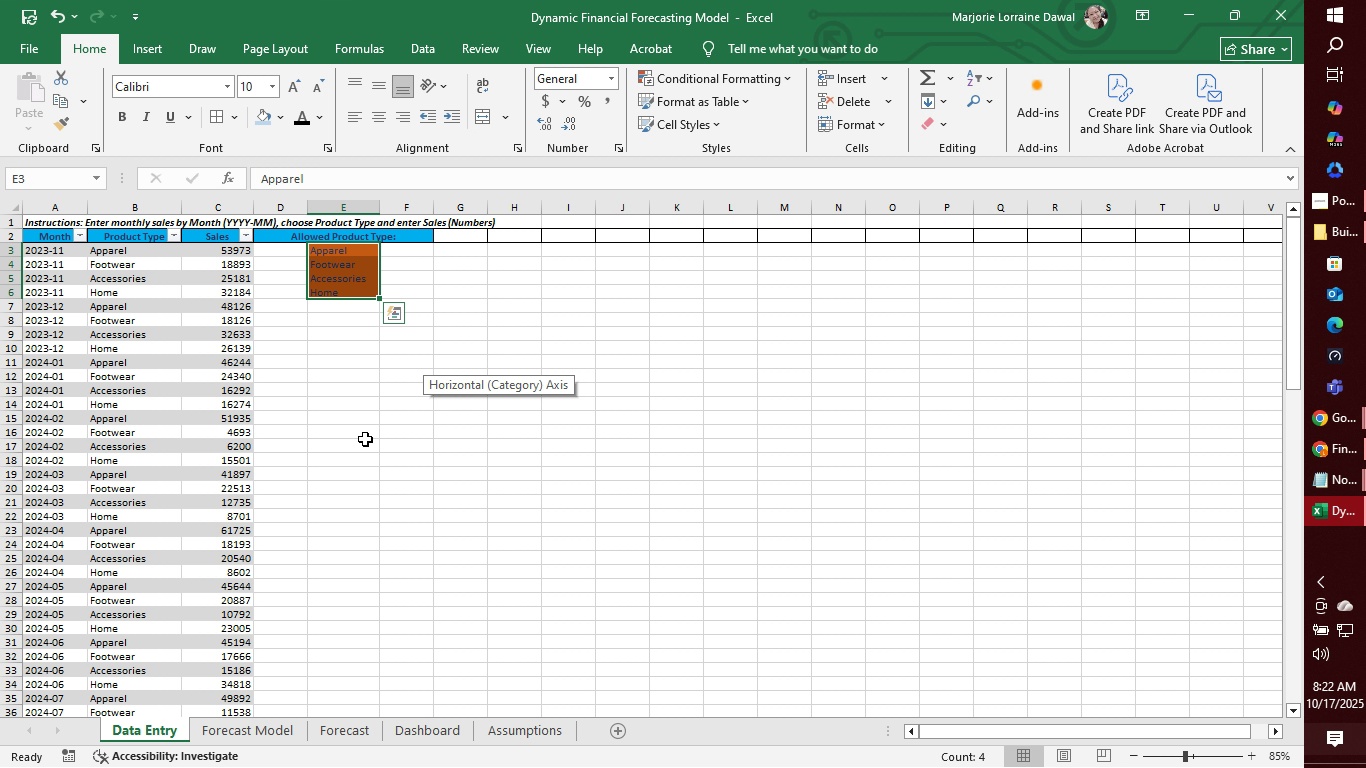 
left_click([246, 744])
 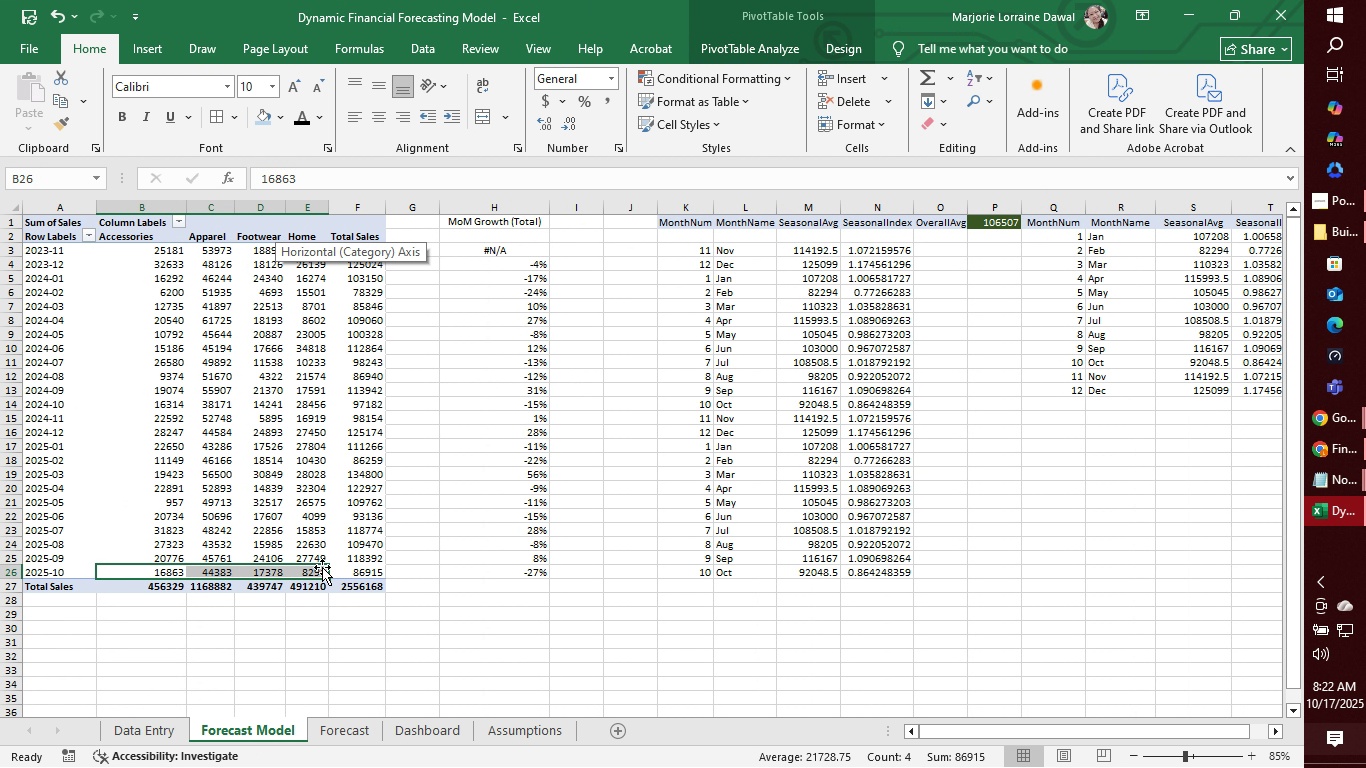 
left_click([401, 561])
 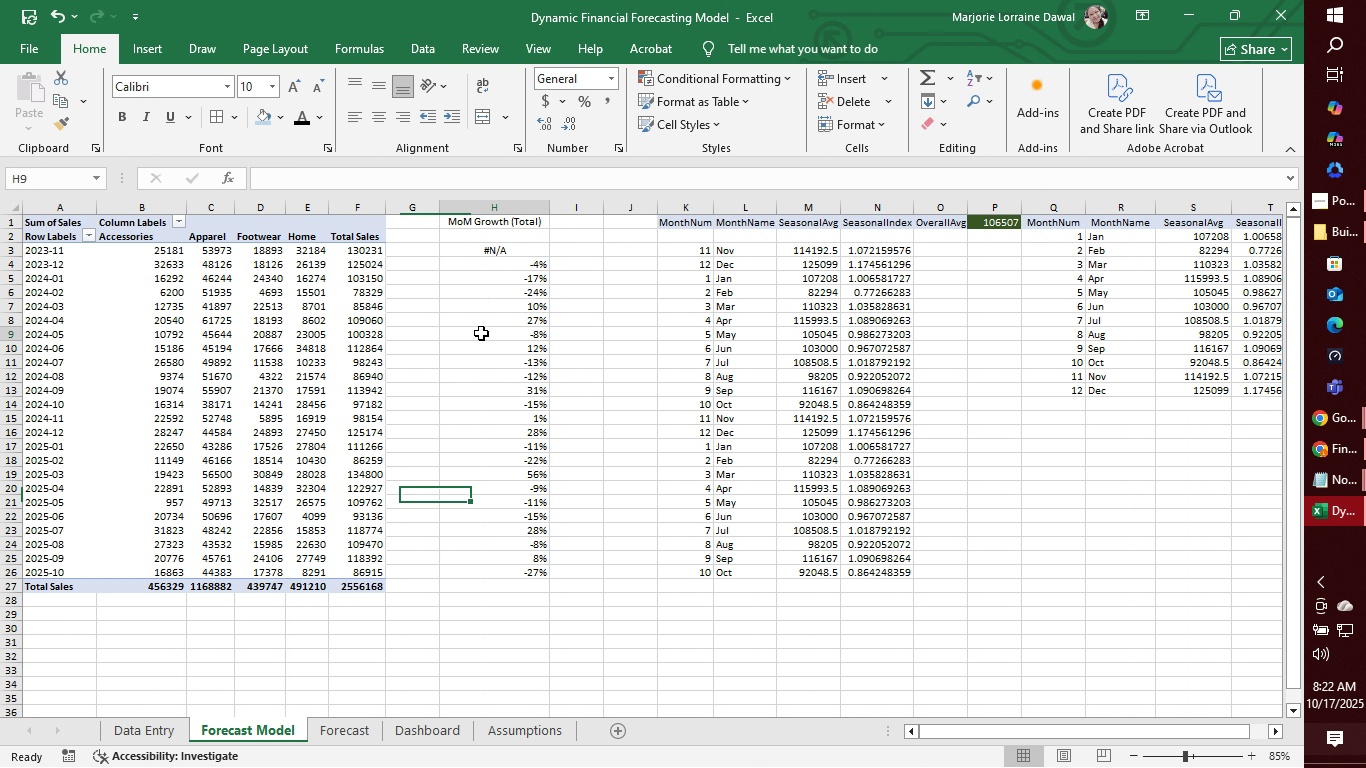 
left_click([481, 333])